 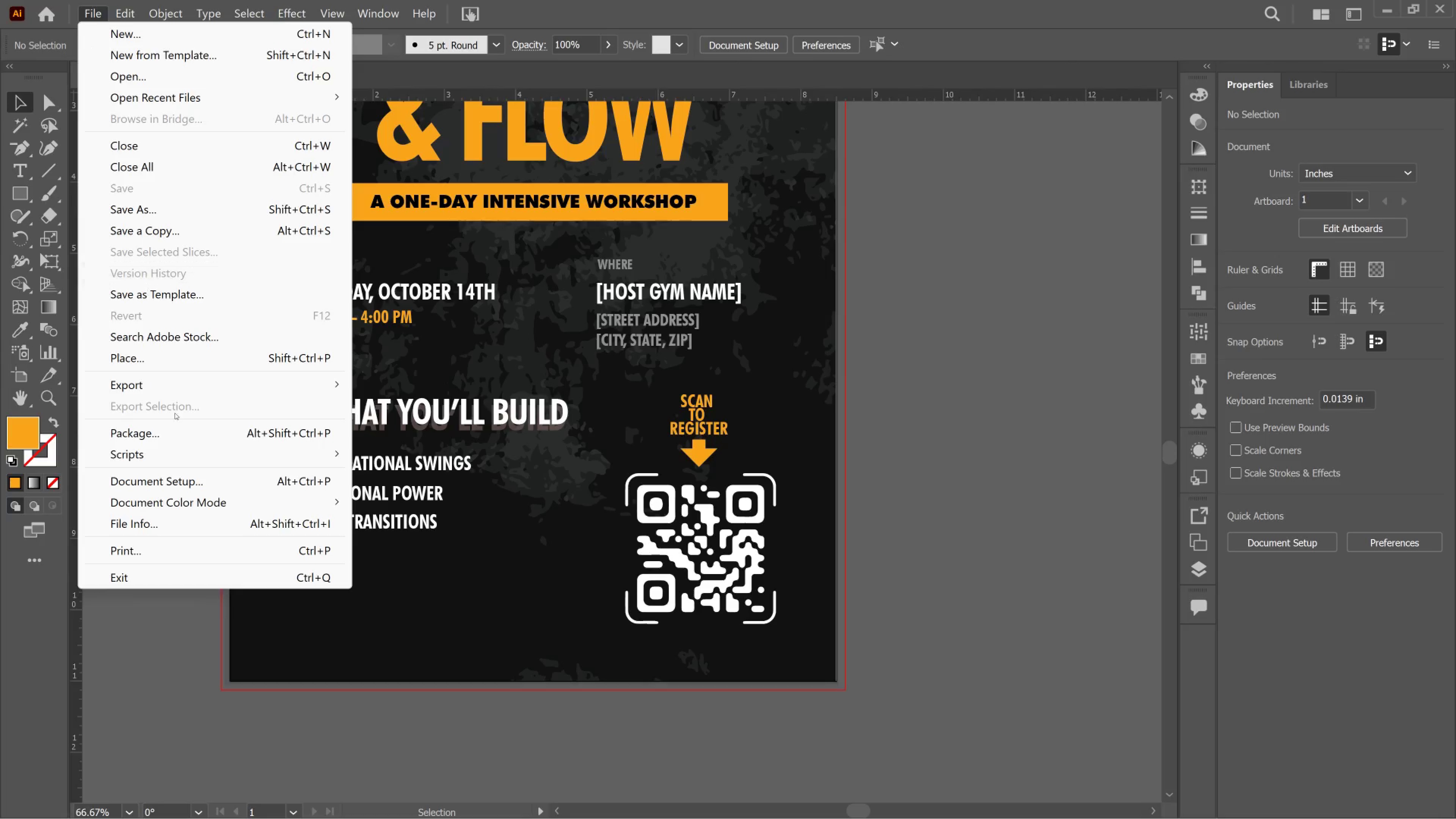 
left_click([666, 628])
 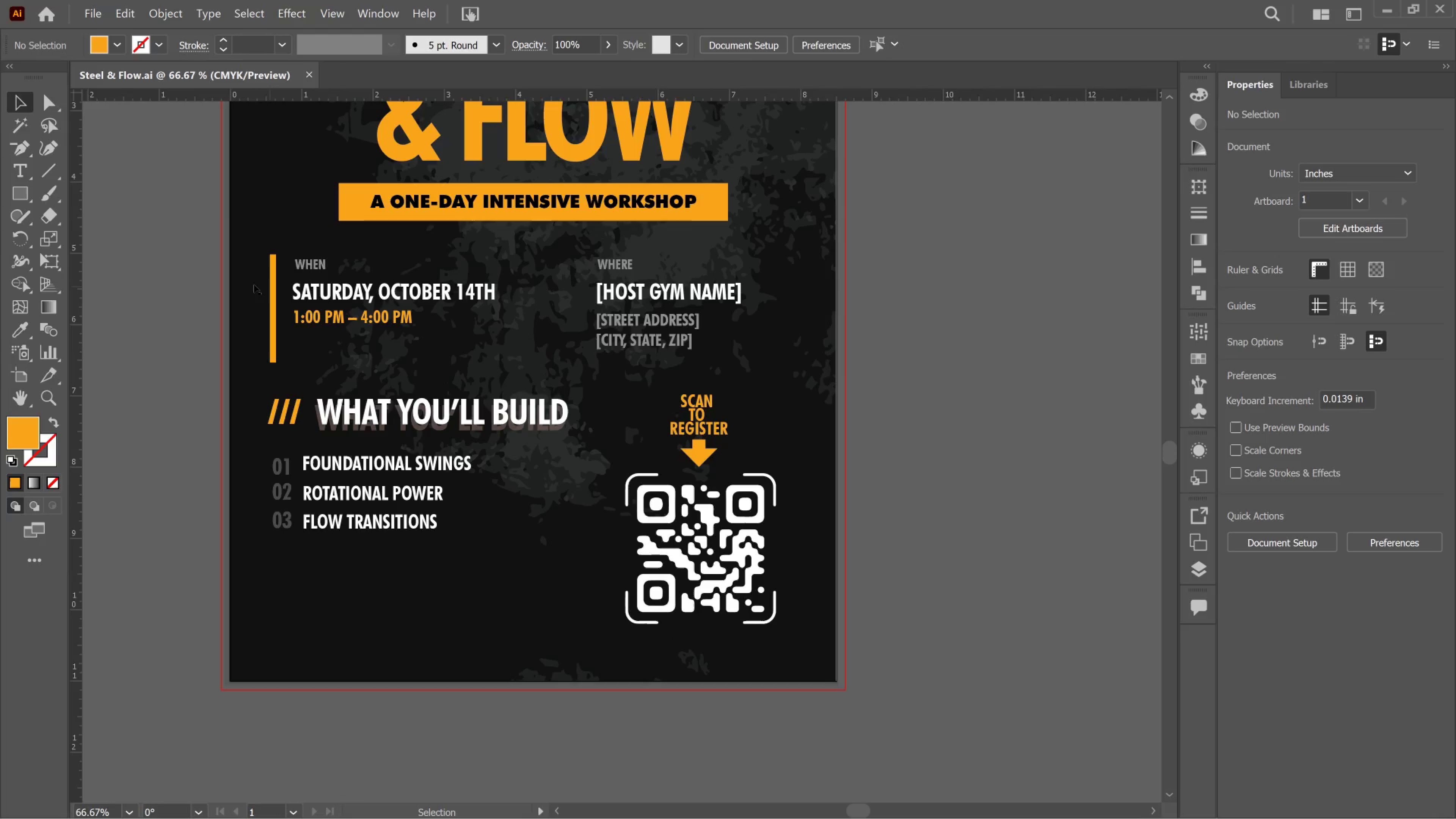 
left_click([78, 10])
 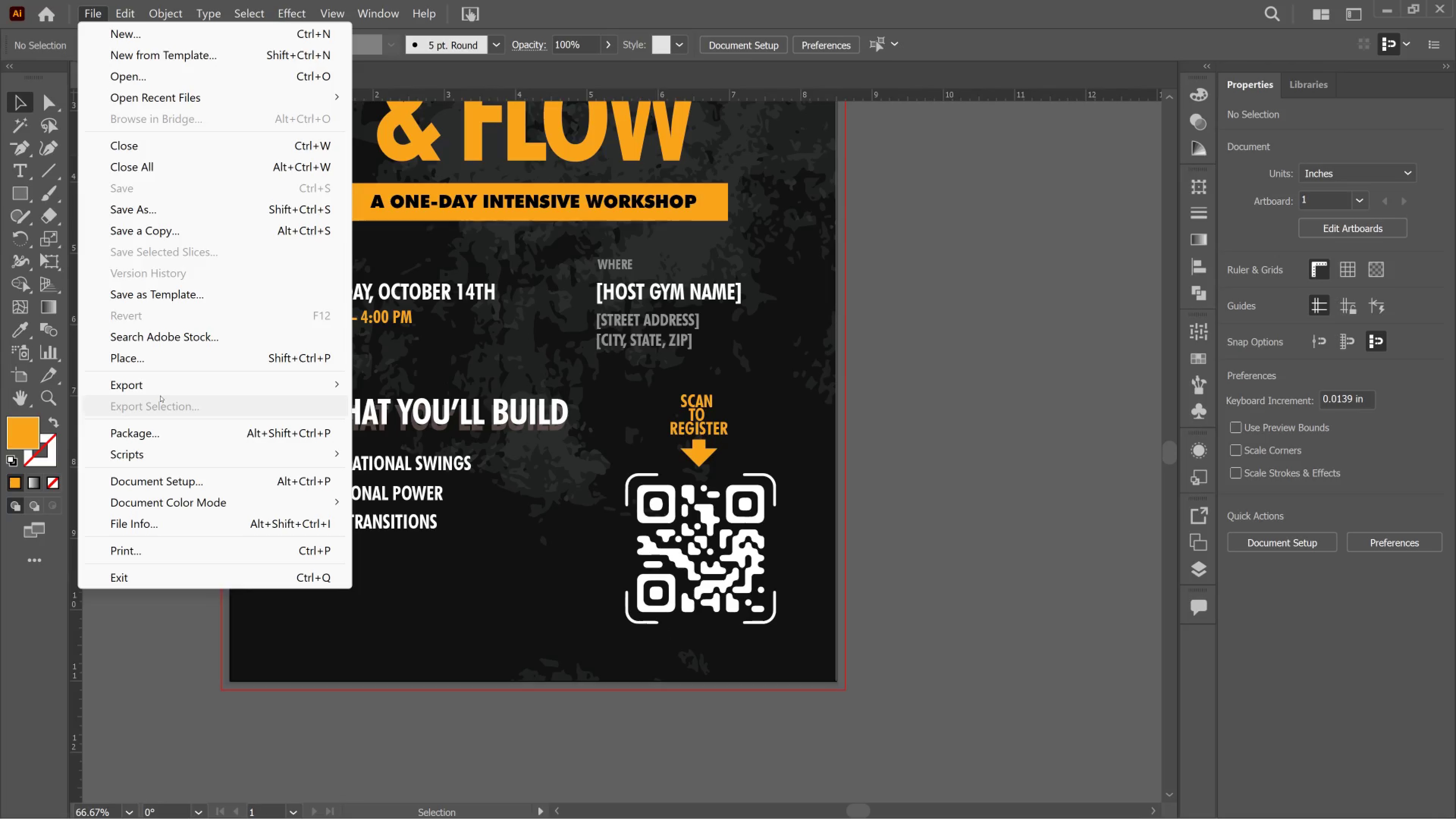 
wait(9.02)
 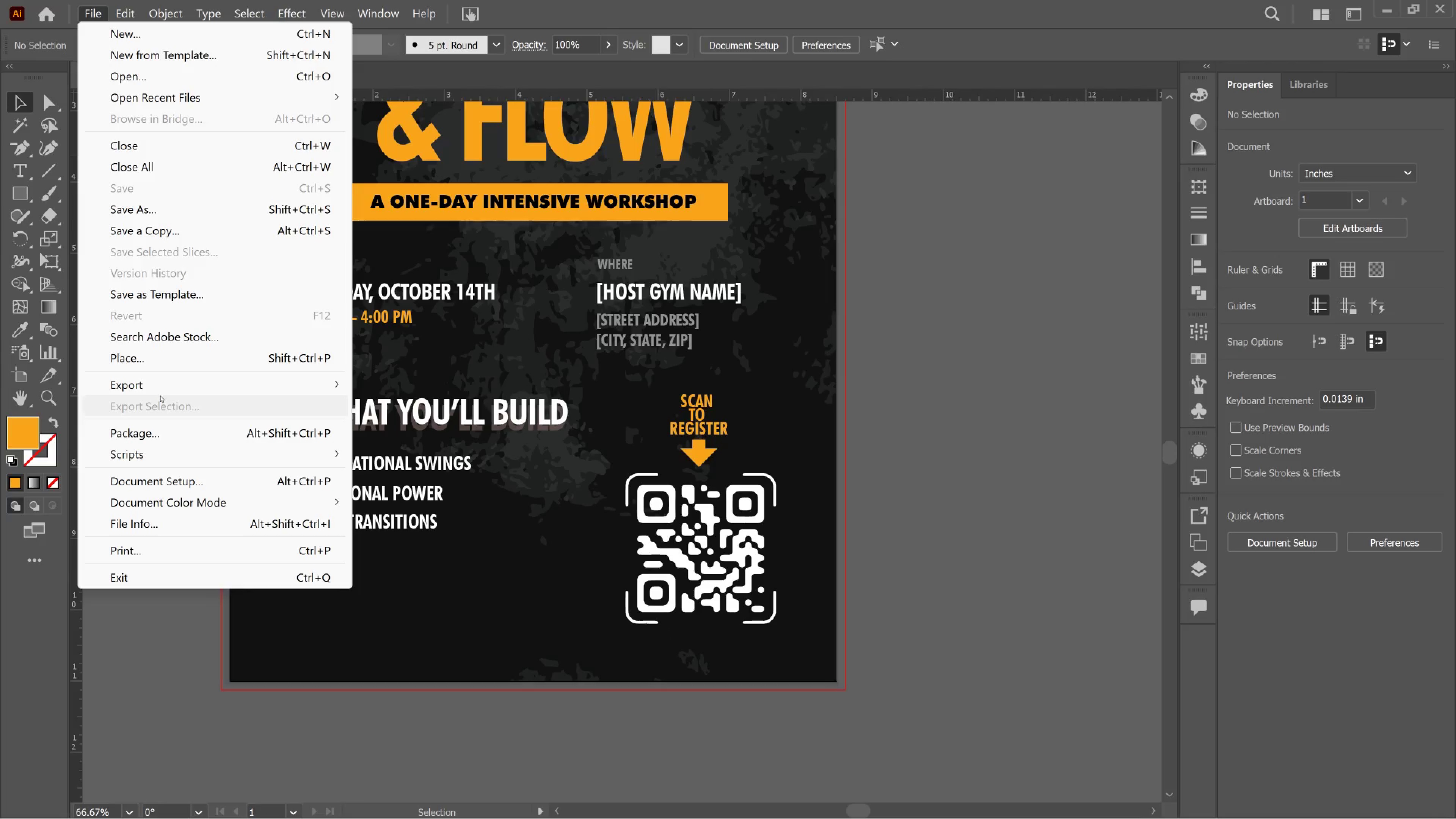 
left_click([96, 3])
 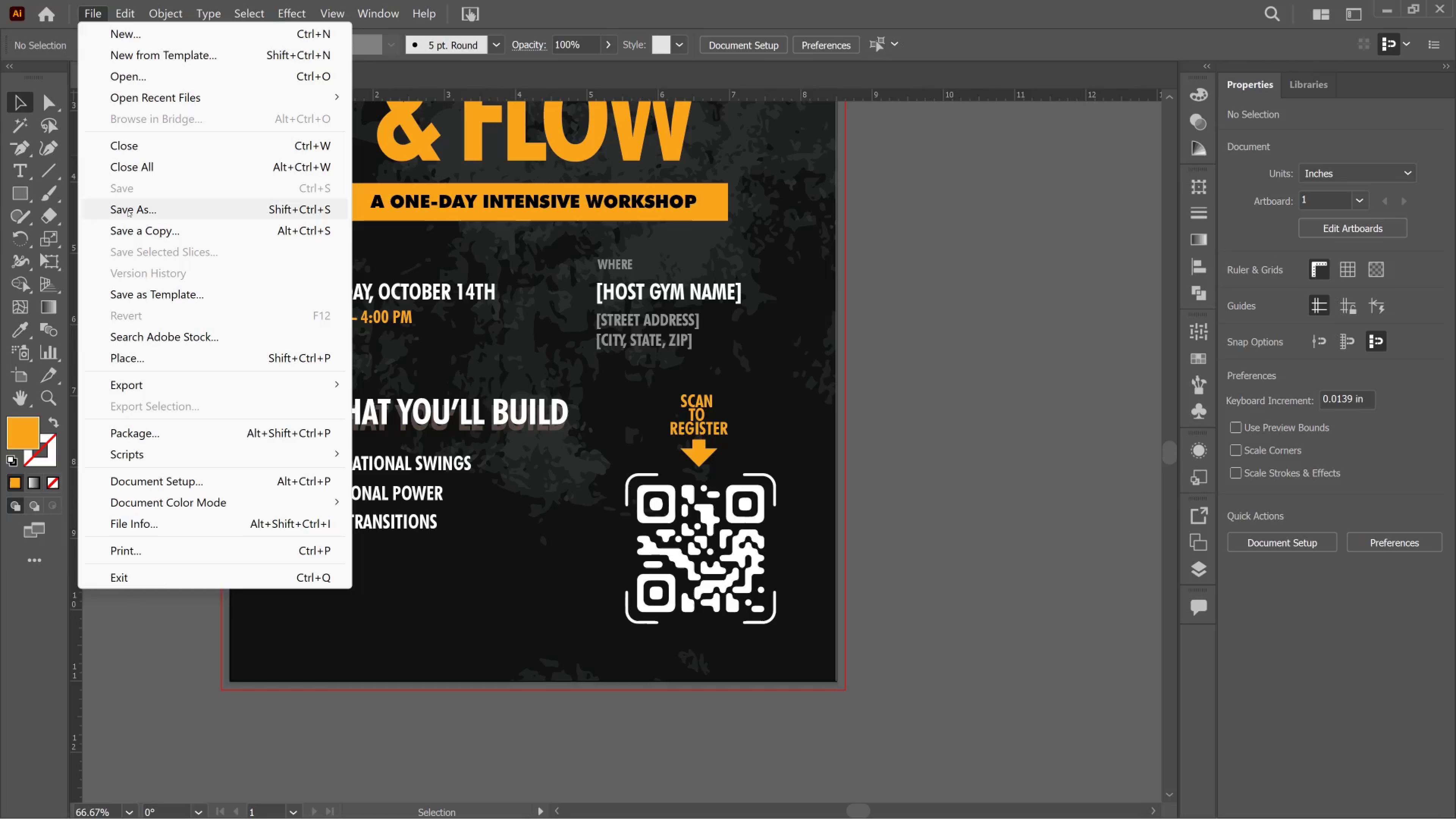 
wait(5.3)
 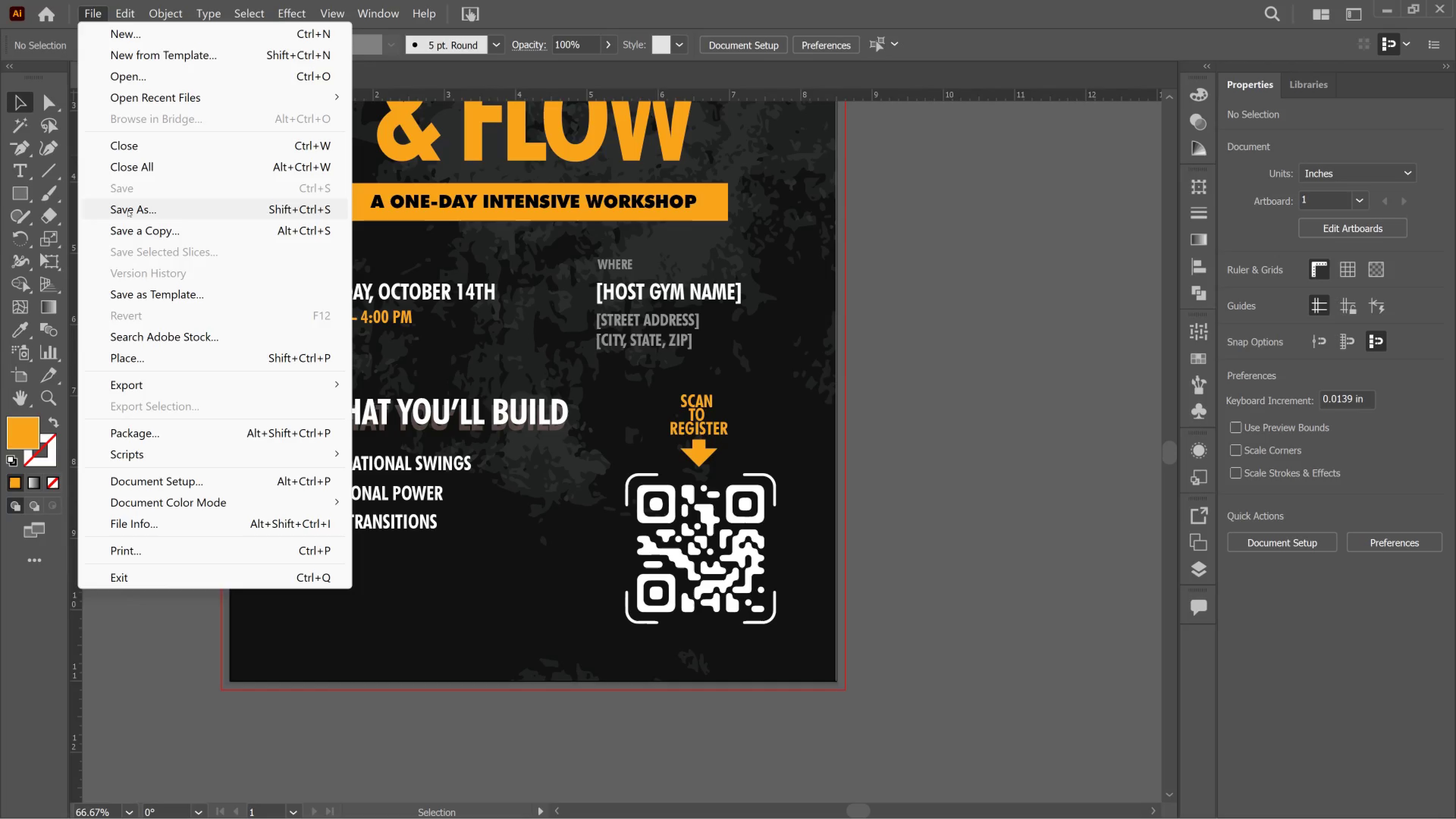 
left_click([128, 210])
 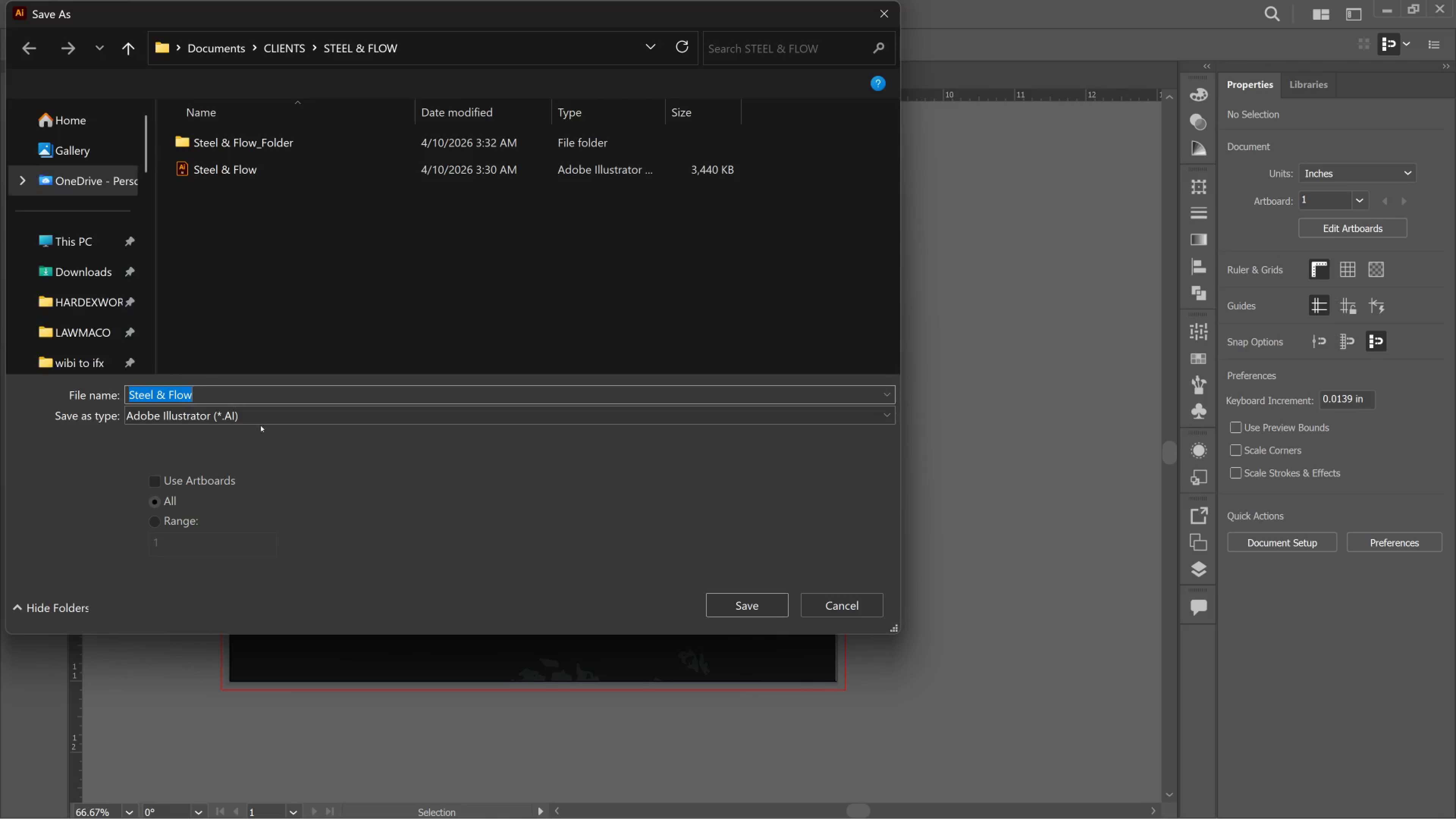 
left_click([257, 417])
 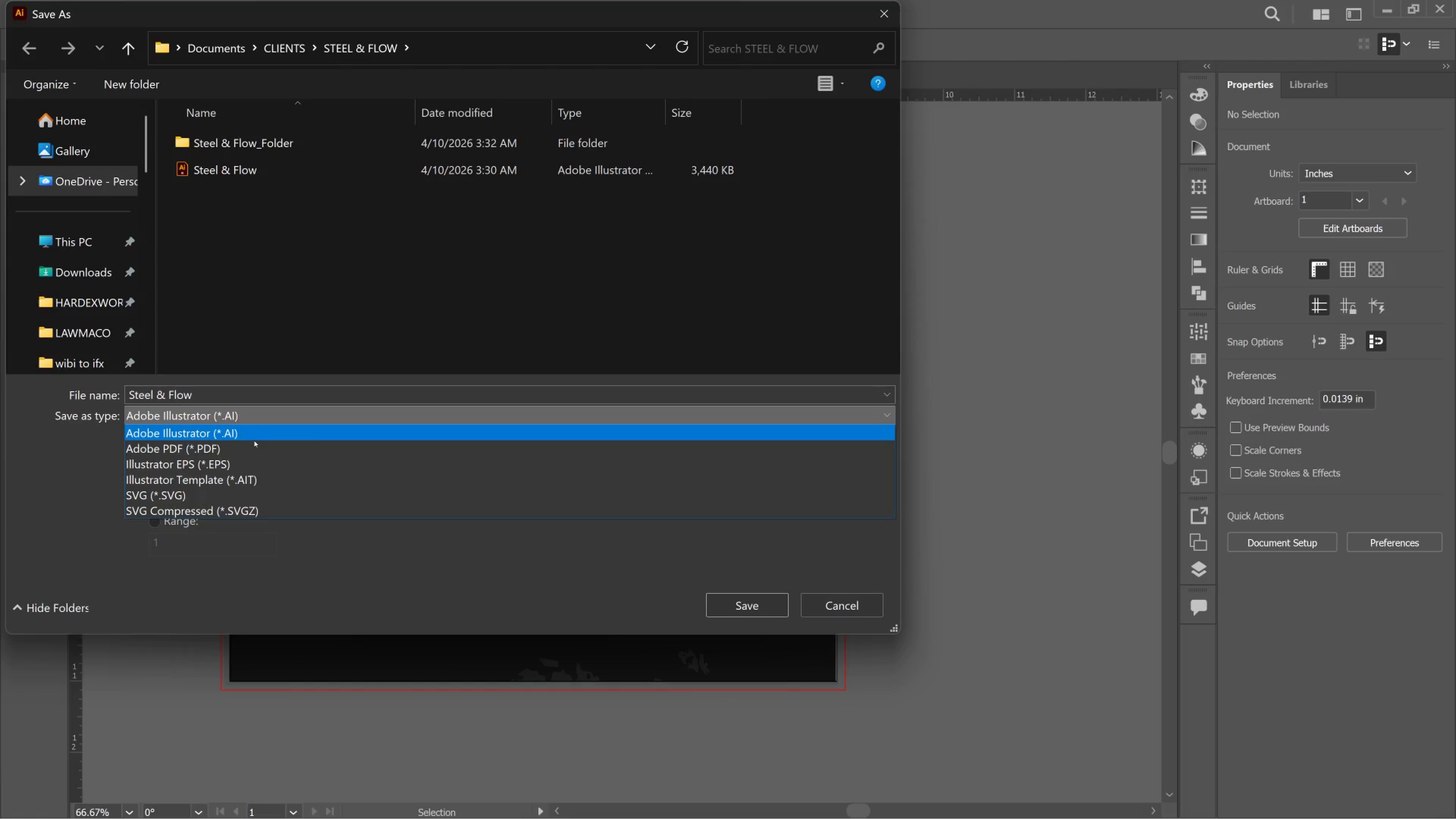 
left_click([254, 445])
 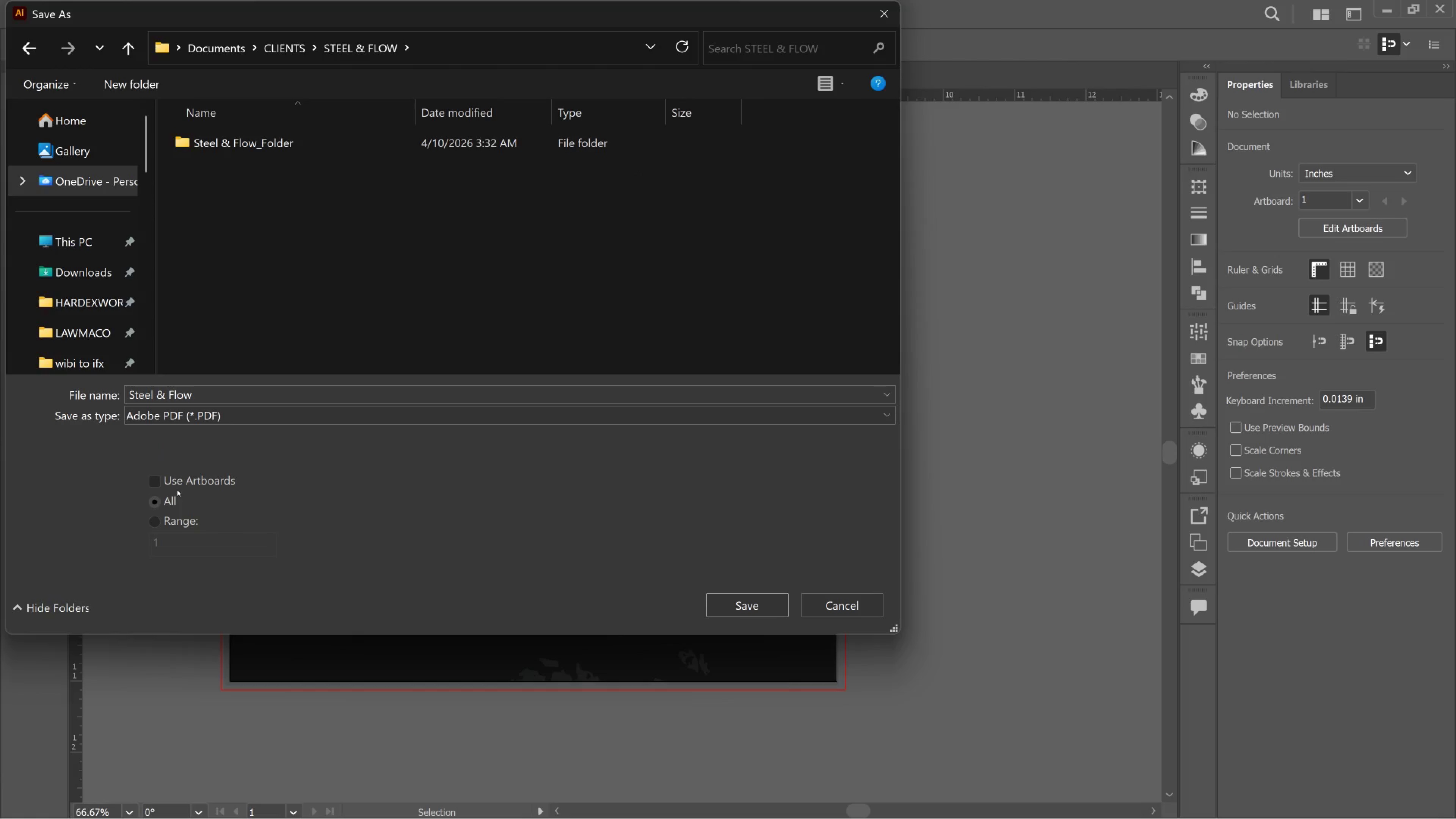 
left_click([174, 486])
 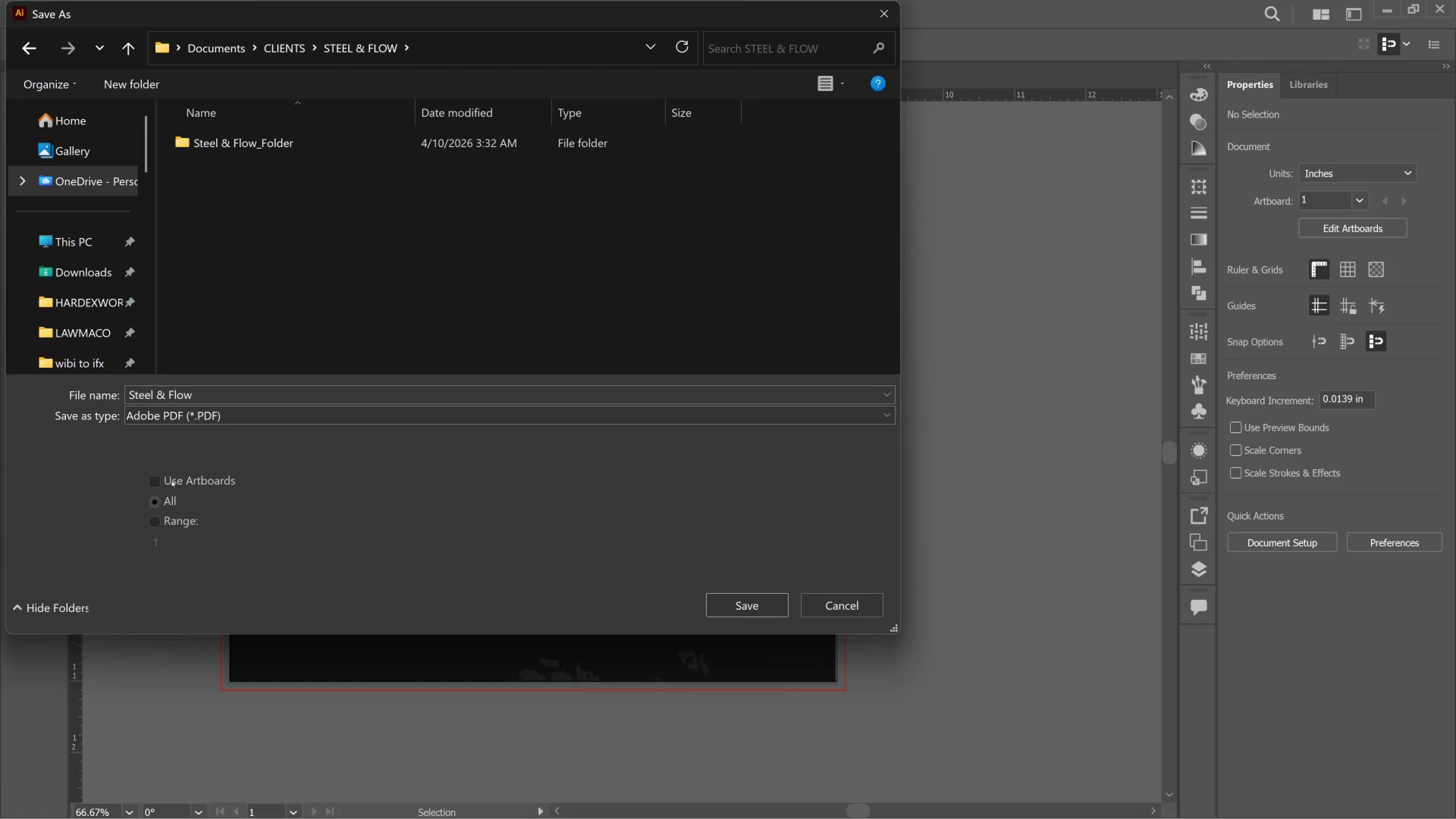 
left_click([171, 480])
 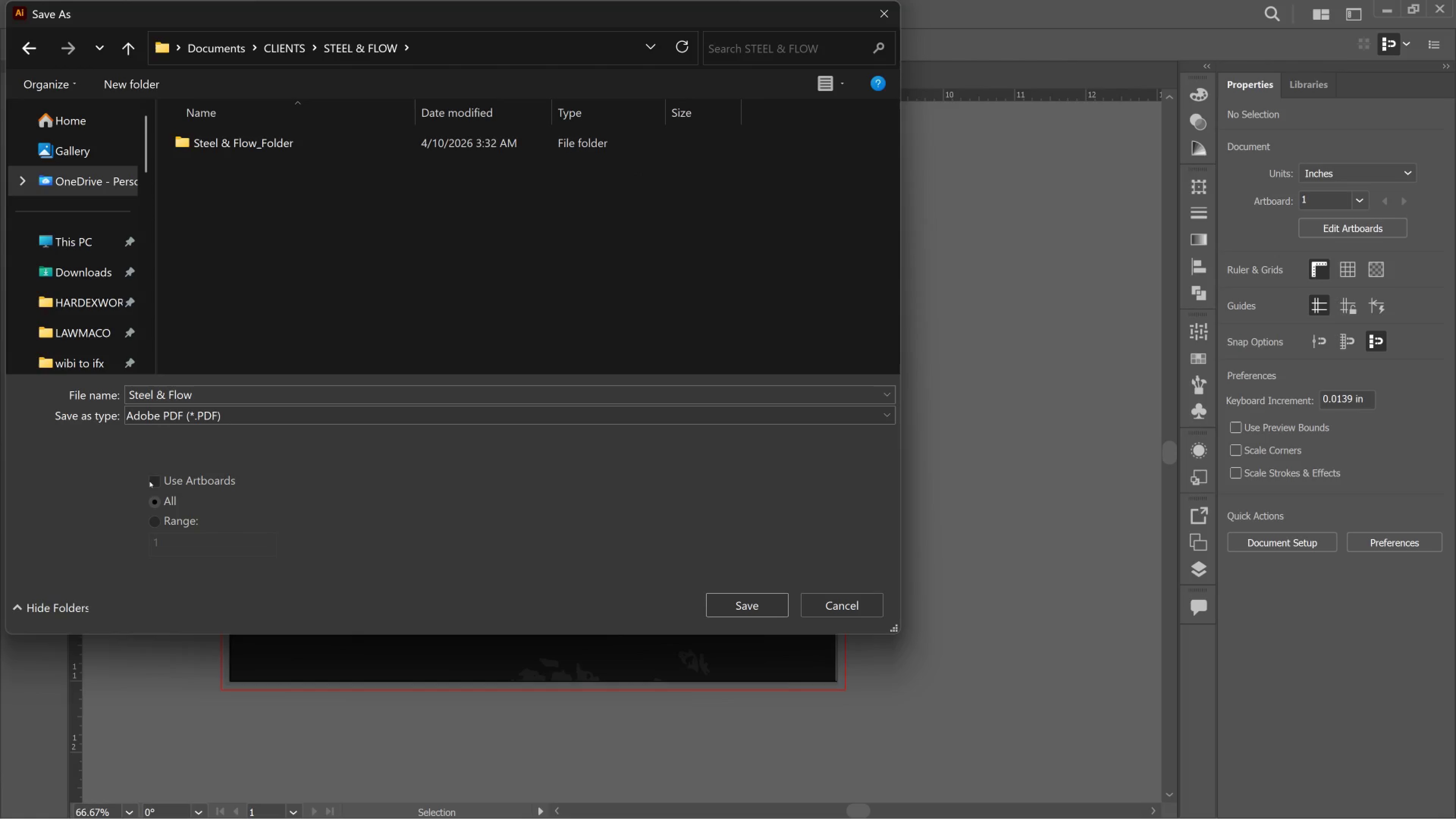 
left_click_drag(start_coordinate=[152, 481], to_coordinate=[154, 481])
 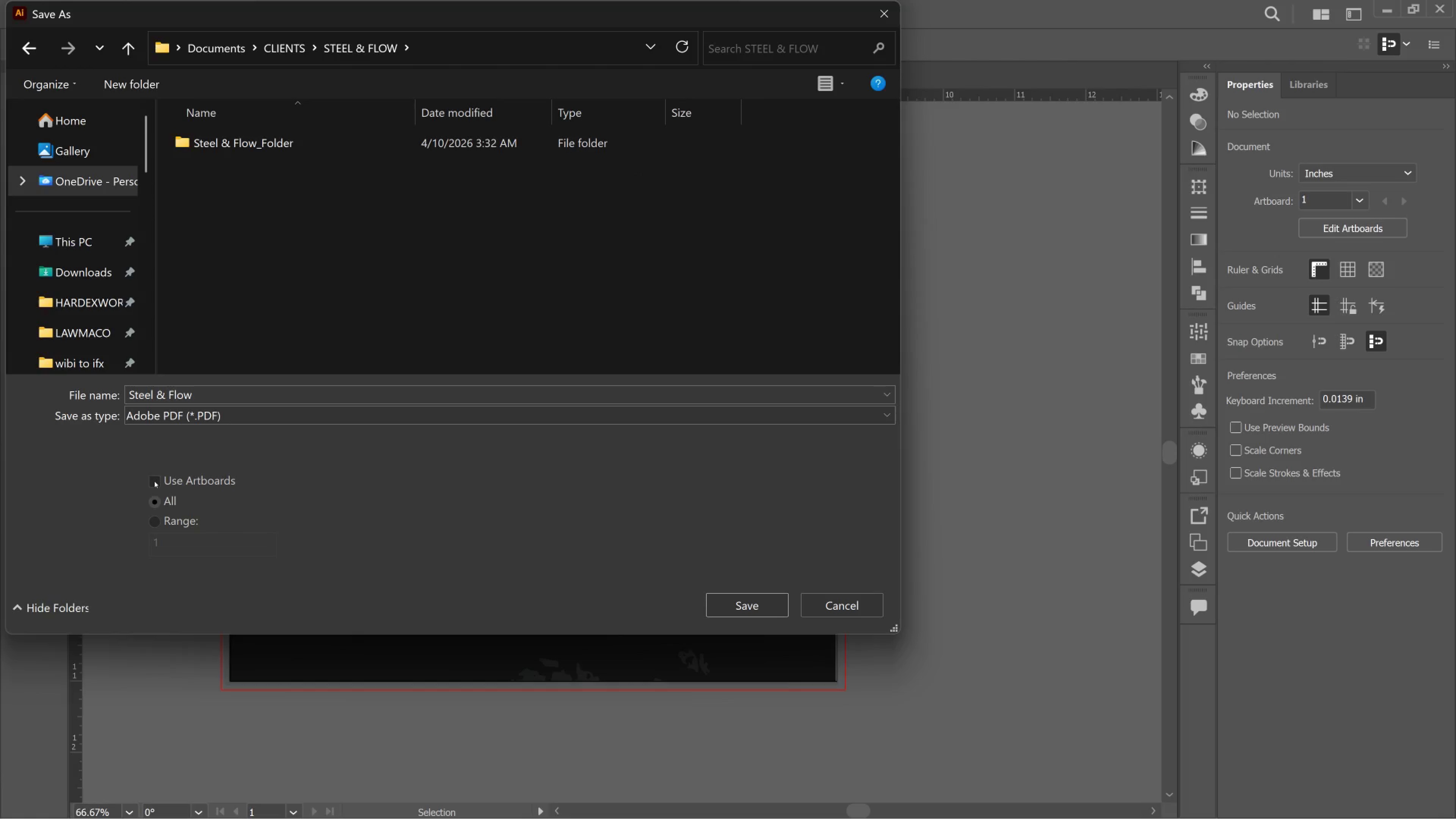 
left_click([154, 481])
 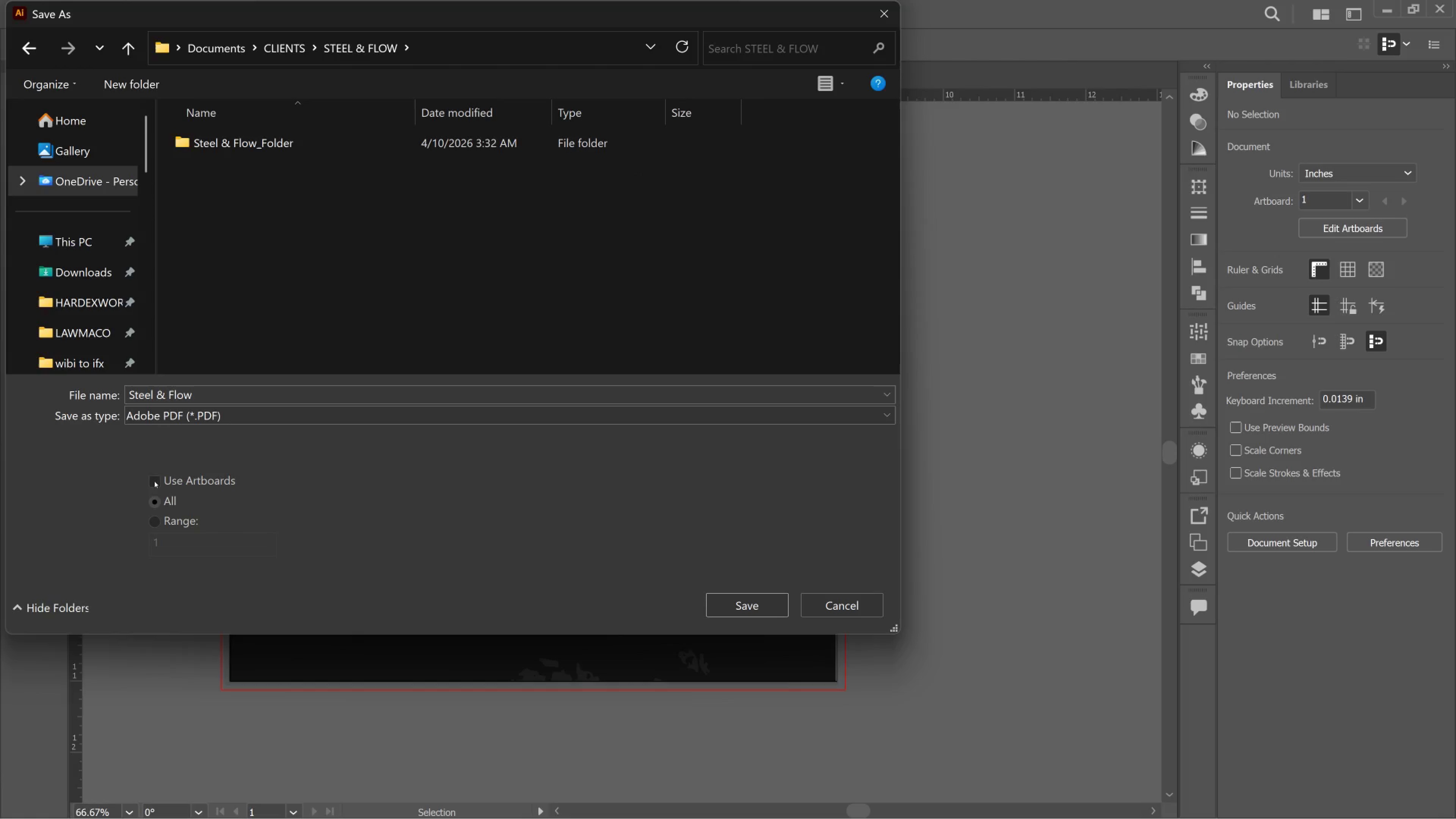 
double_click([154, 481])
 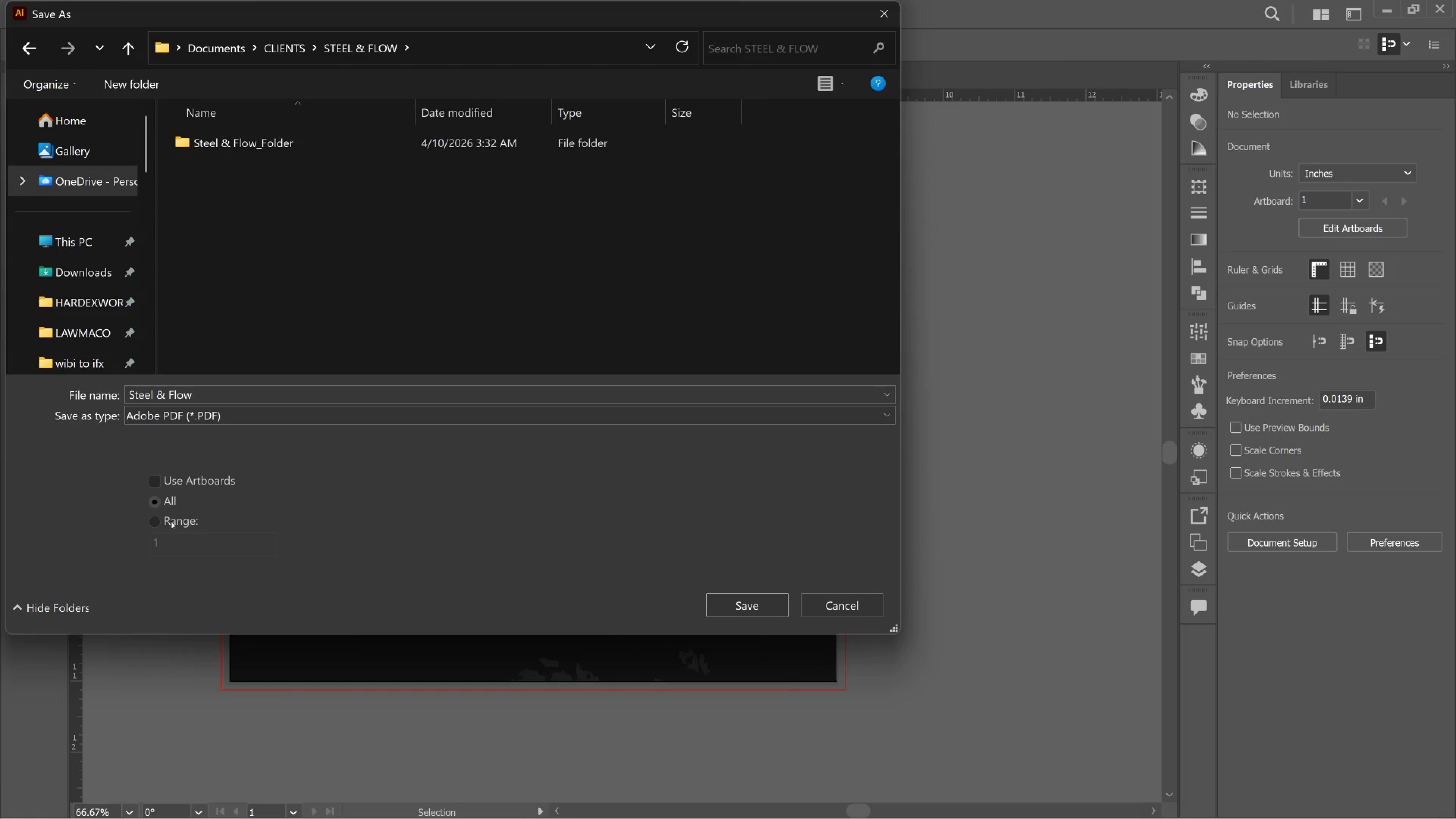 
left_click([171, 522])
 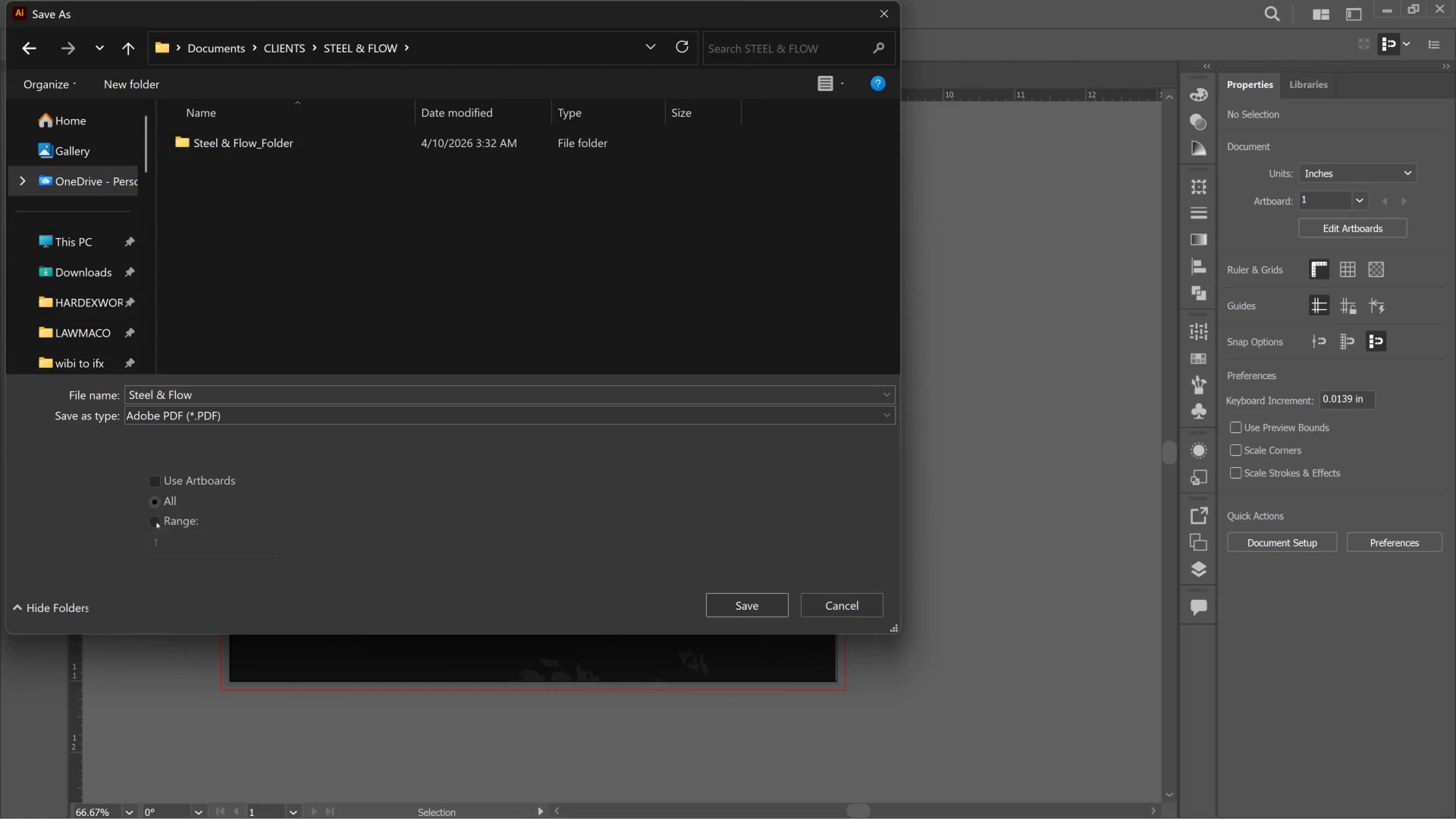 
left_click([156, 522])
 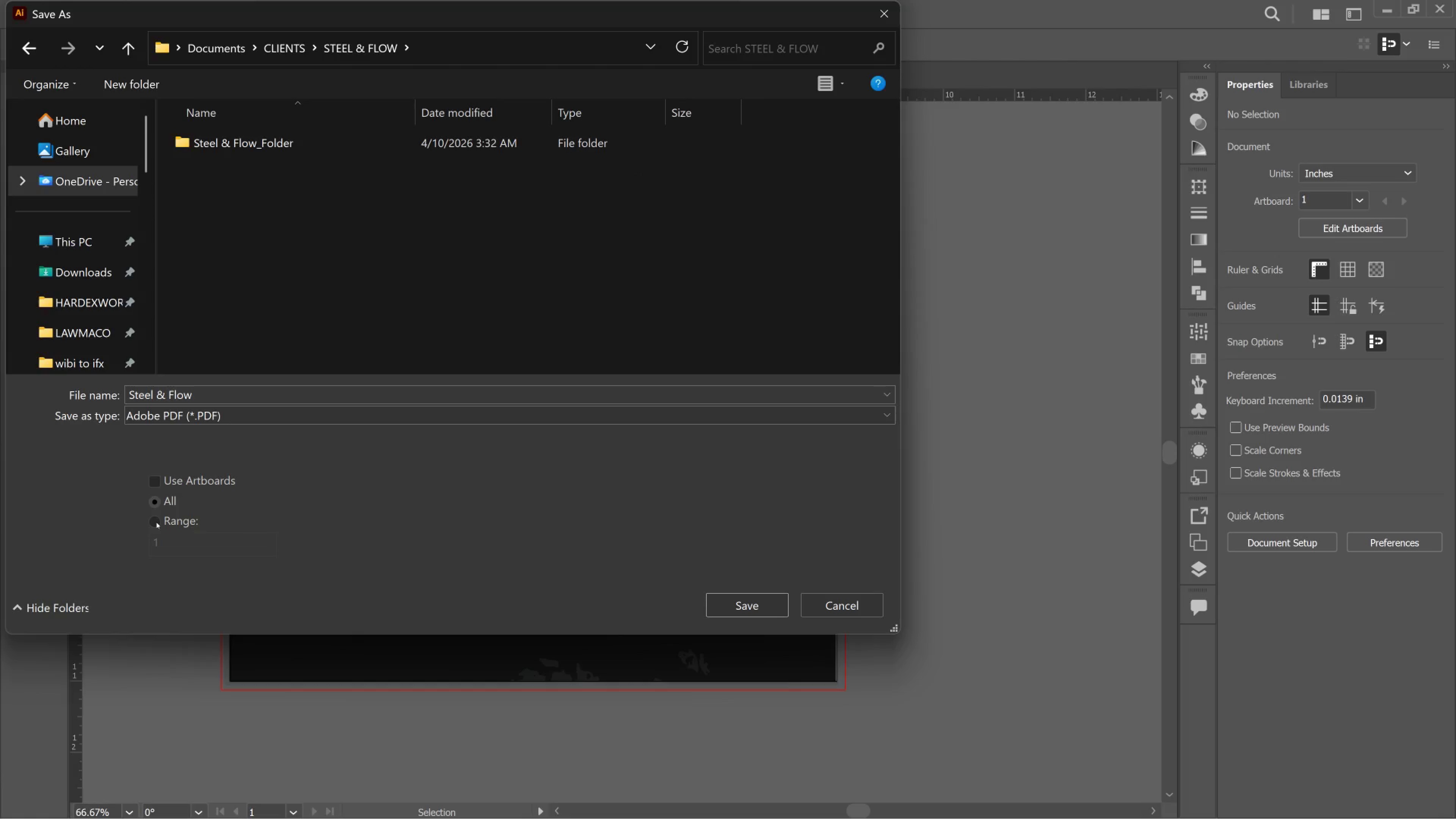 
left_click([156, 522])
 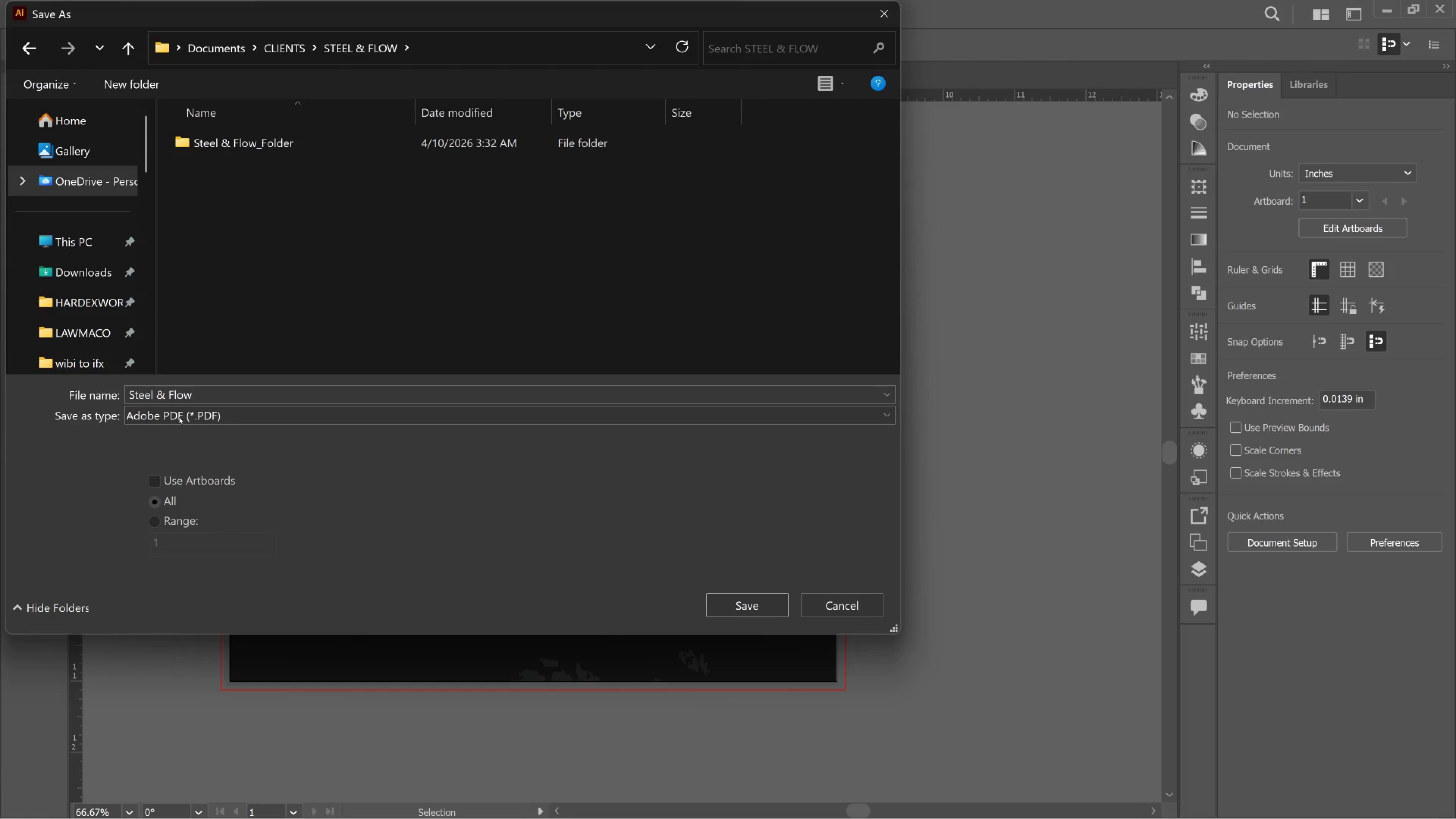 
left_click([182, 410])
 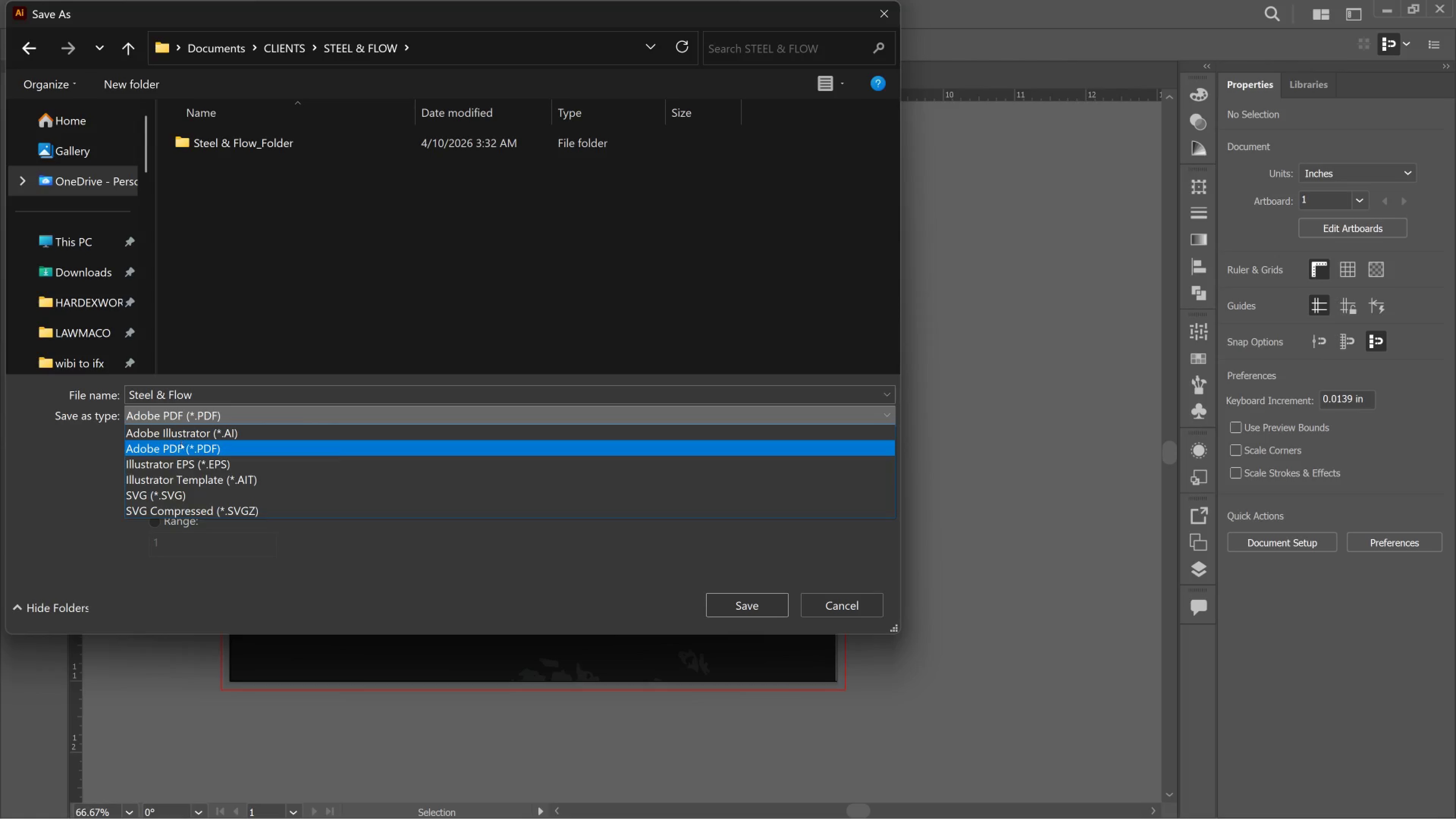 
left_click([183, 454])
 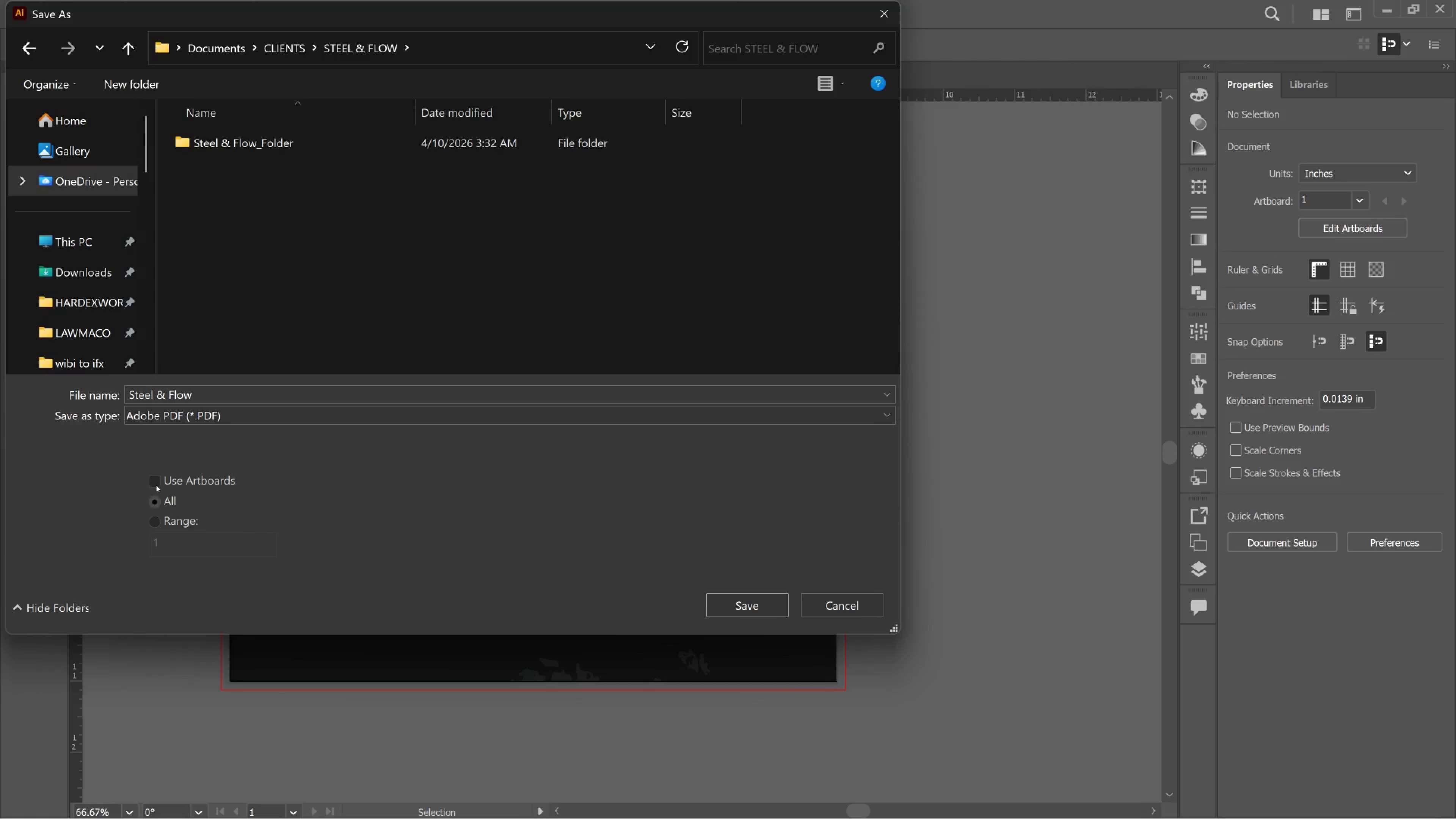 
left_click_drag(start_coordinate=[156, 485], to_coordinate=[158, 485])
 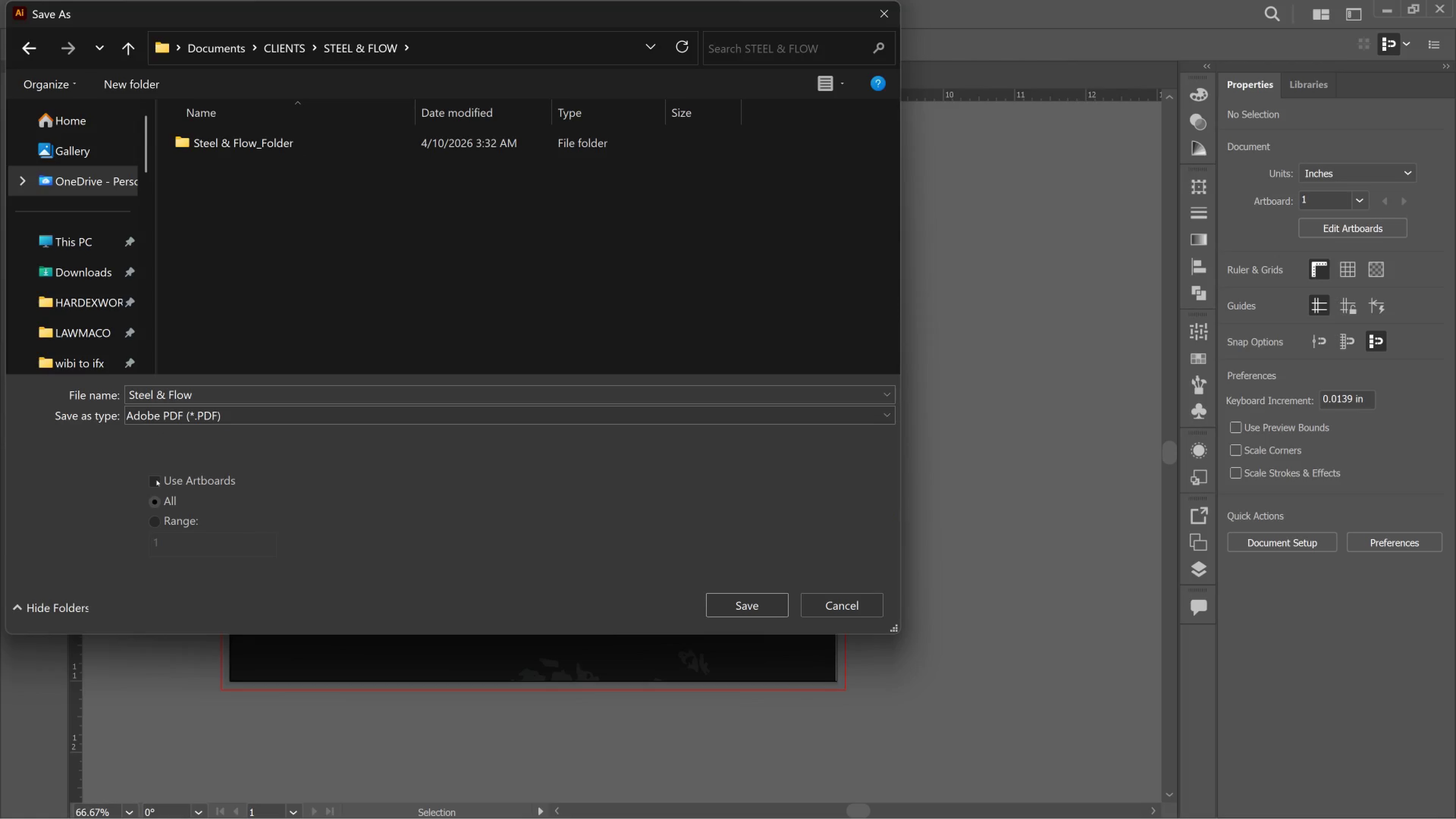 
double_click([156, 480])
 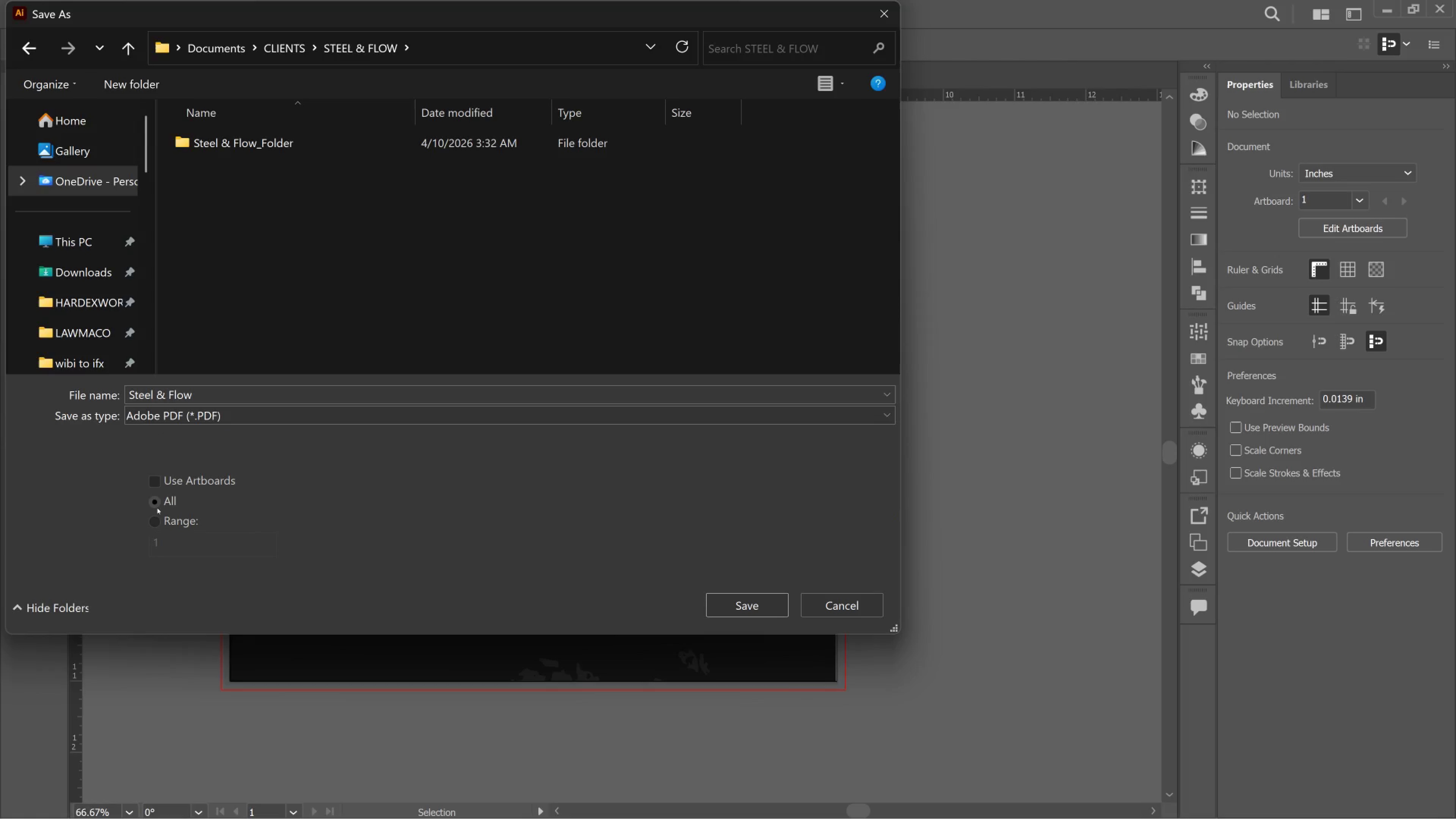 
left_click([157, 508])
 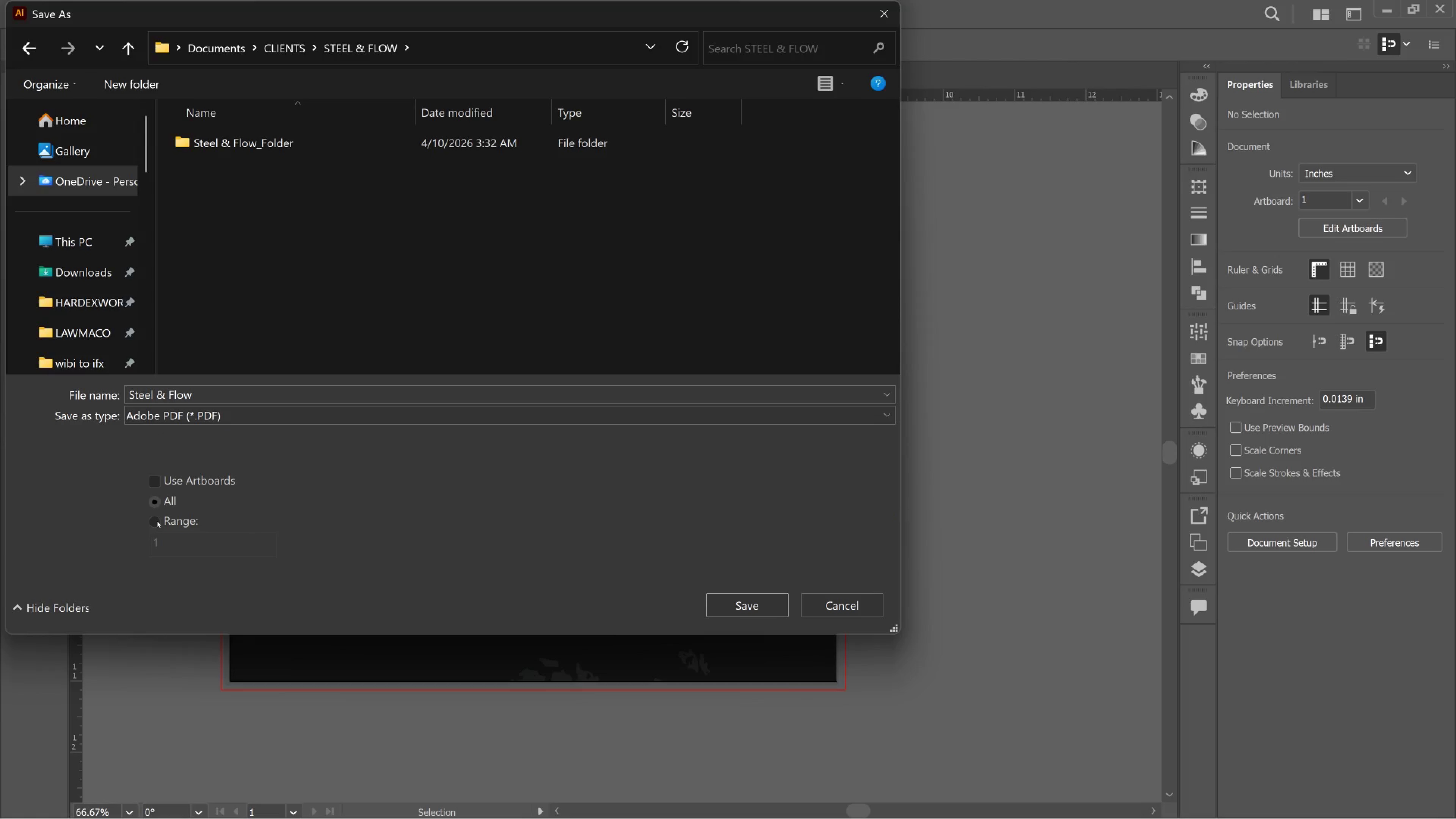 
left_click([157, 521])
 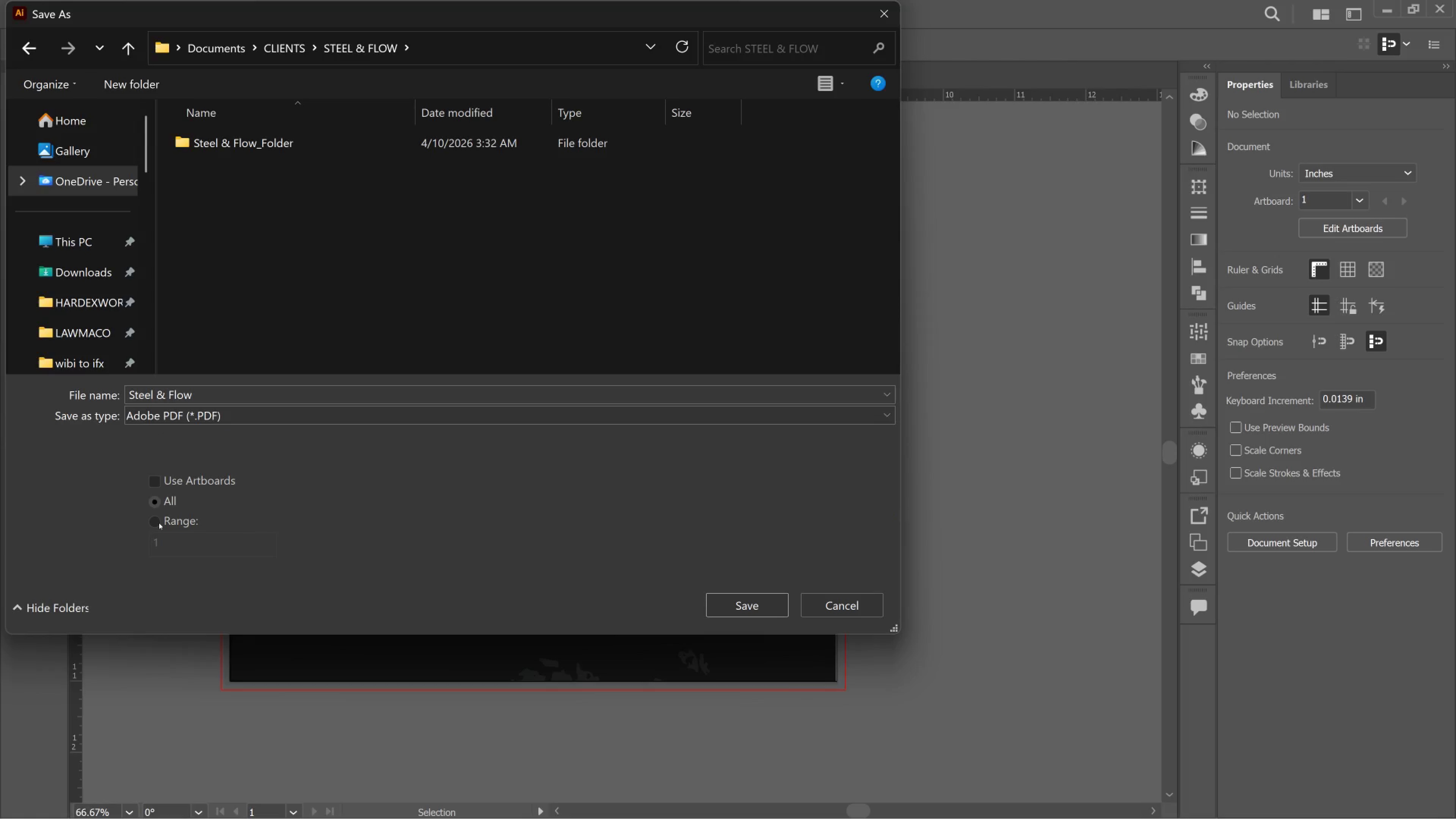 
left_click_drag(start_coordinate=[157, 521], to_coordinate=[159, 523])
 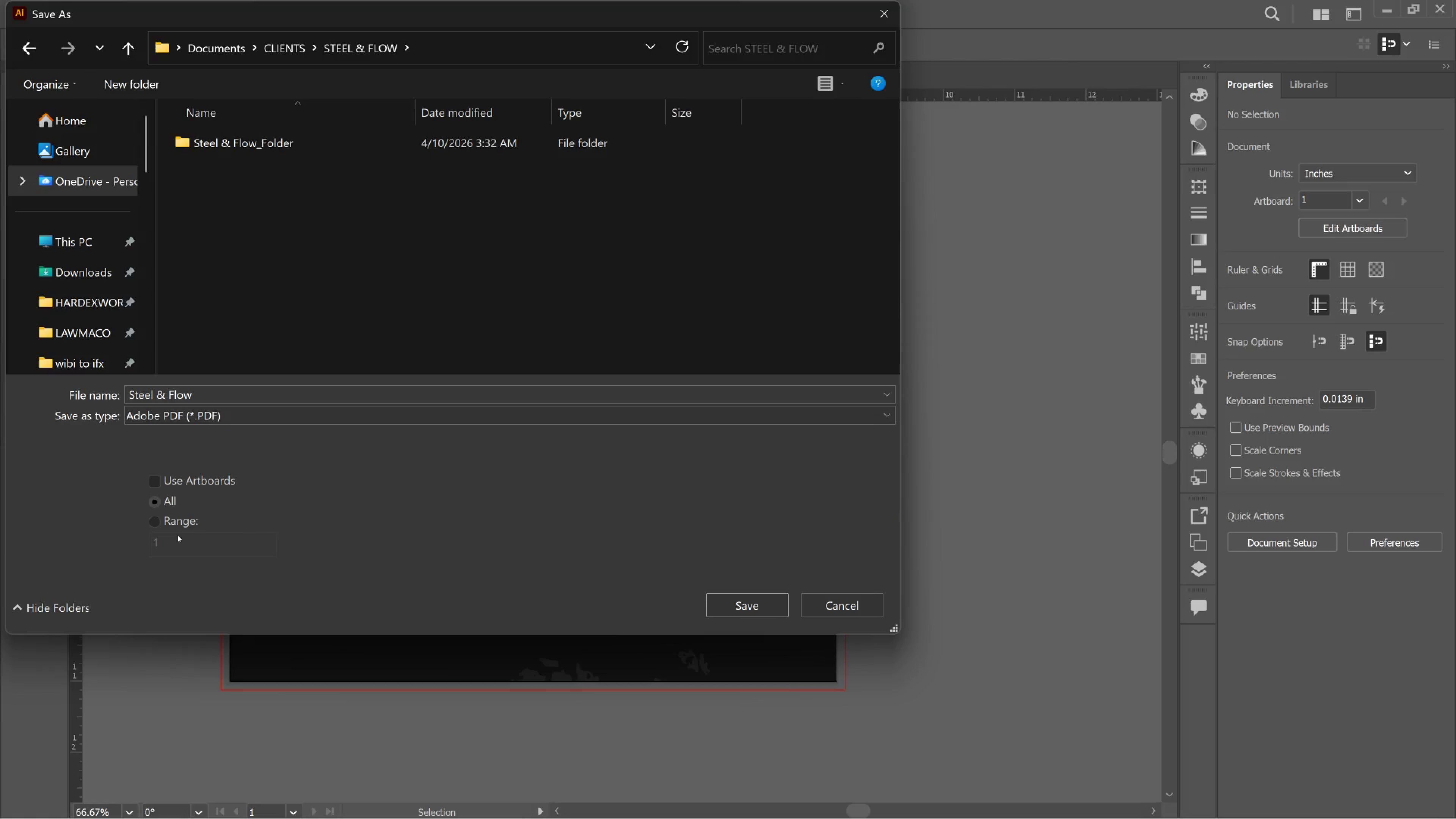 
double_click([178, 535])
 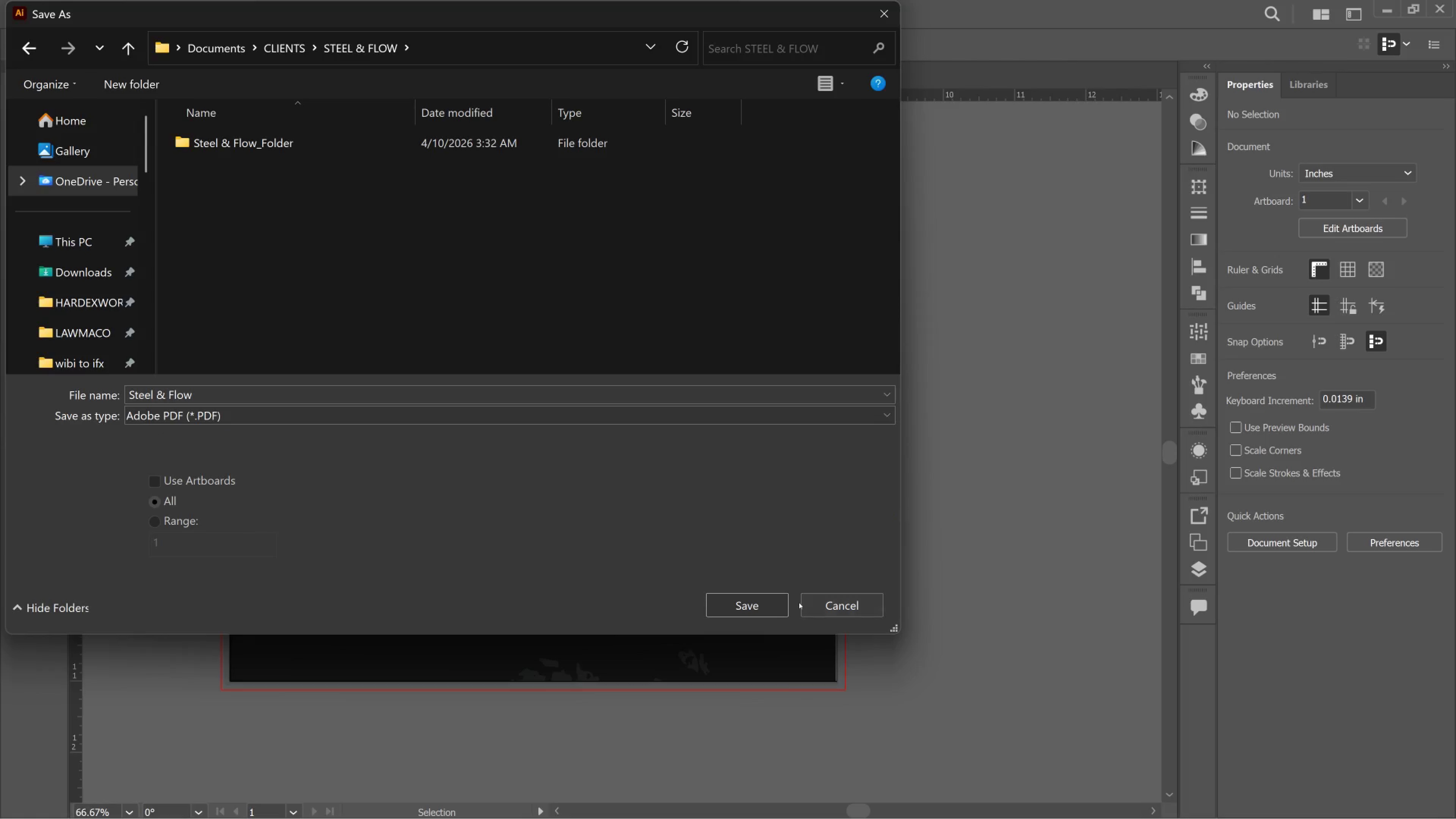 
left_click([763, 607])
 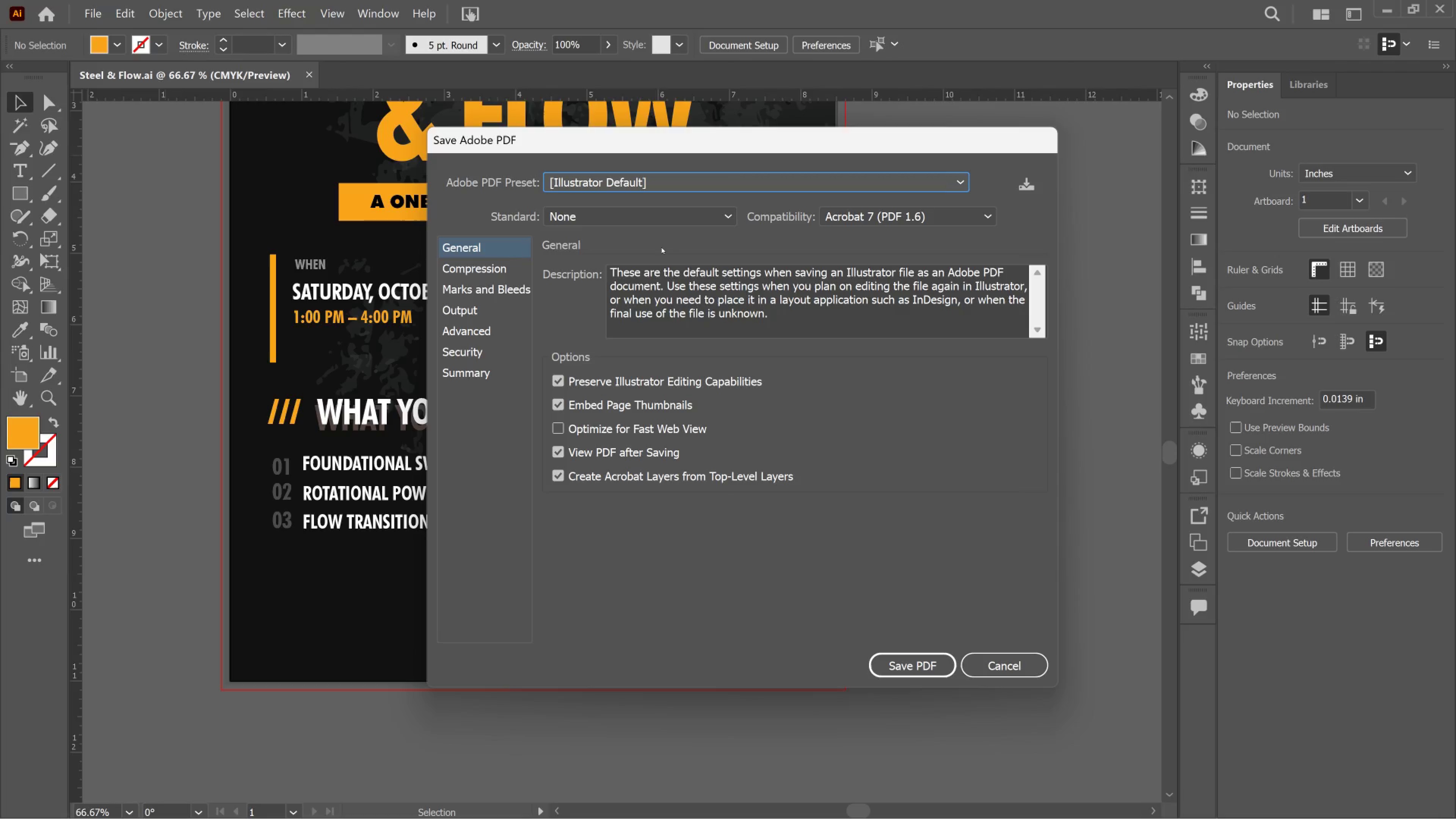 
wait(7.54)
 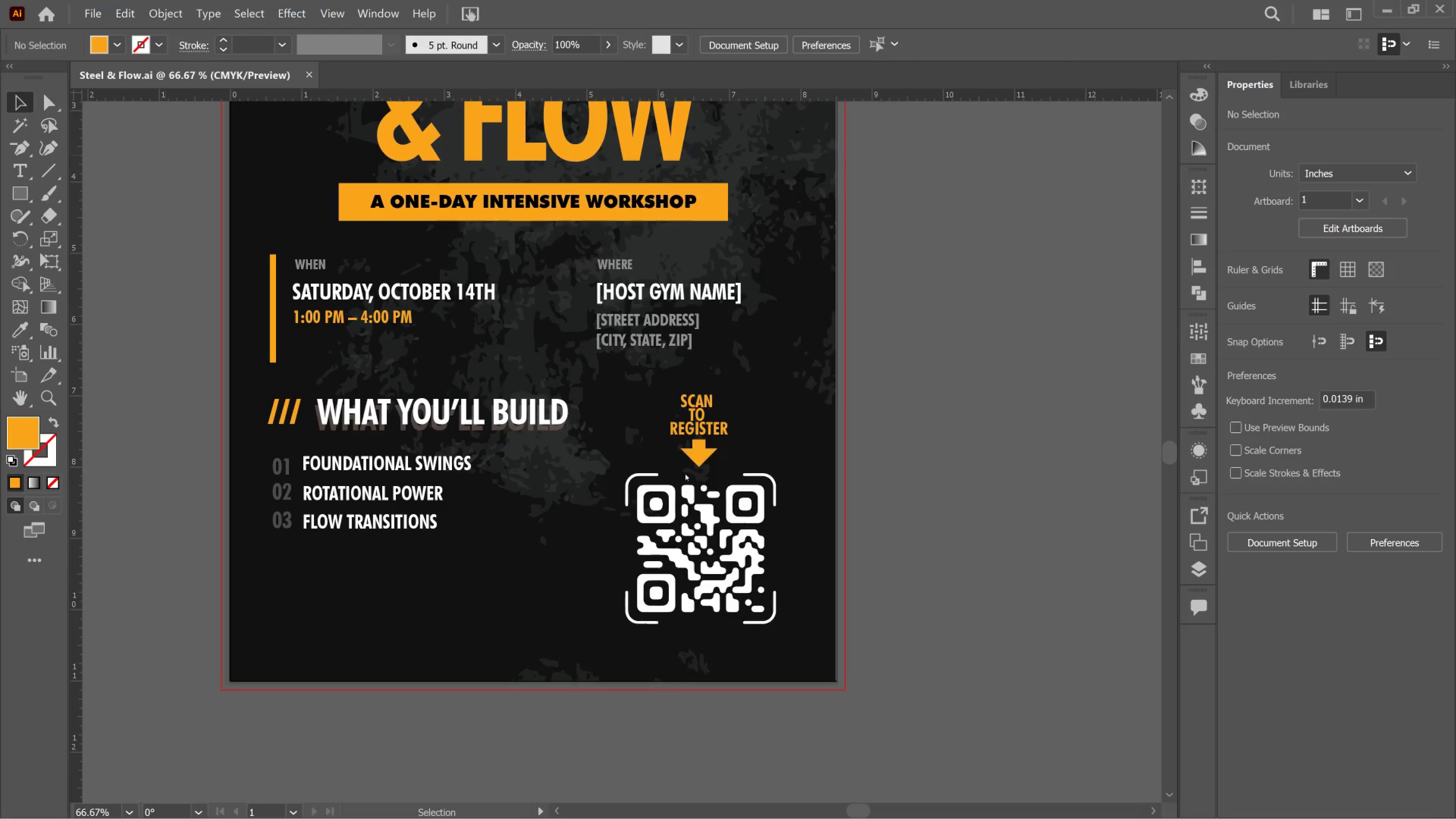 
left_click_drag(start_coordinate=[827, 190], to_coordinate=[828, 188])
 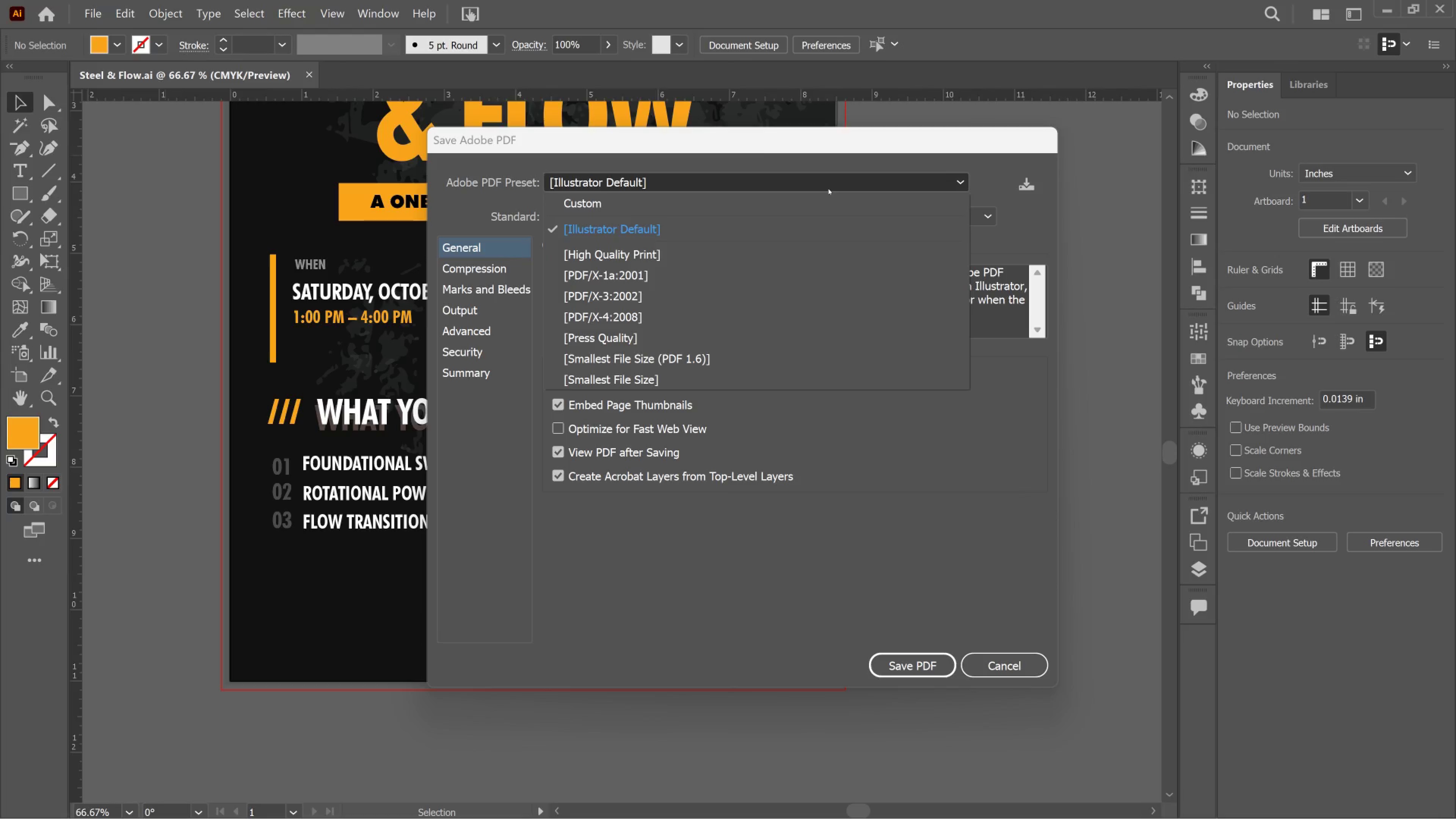 
key(Alt+AltLeft)
 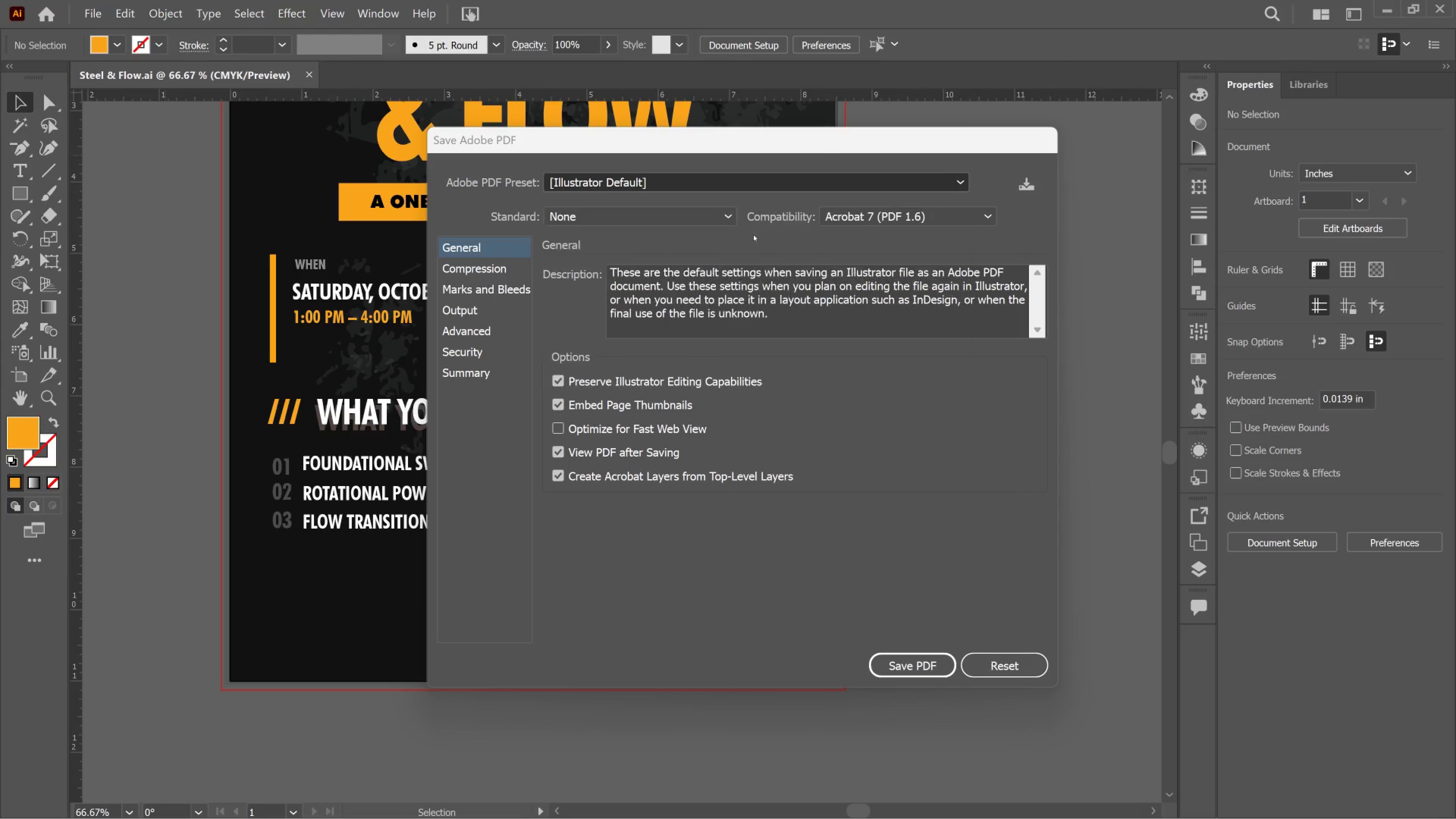 
key(Alt+Tab)
 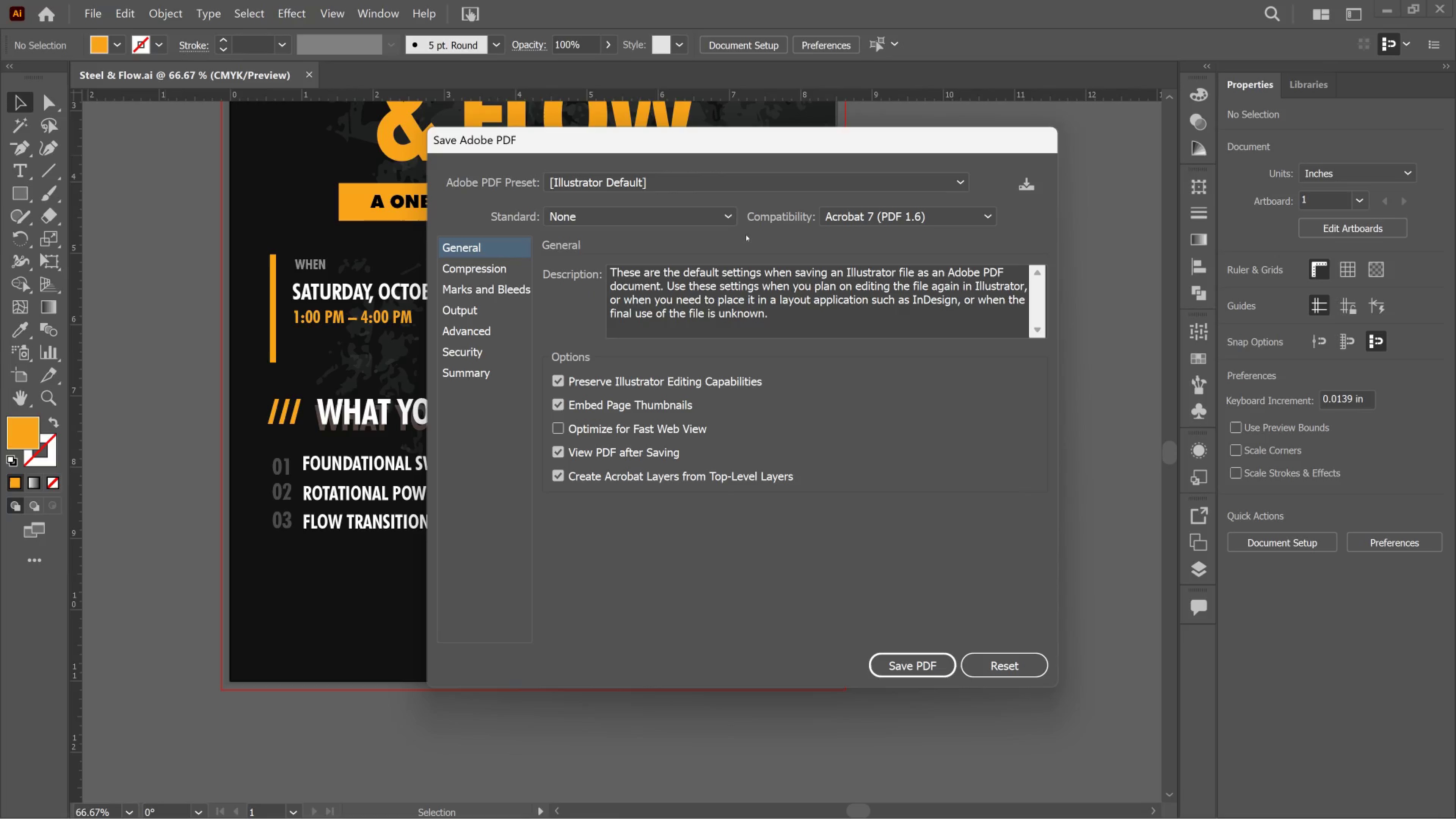 
key(Alt+Tab)
 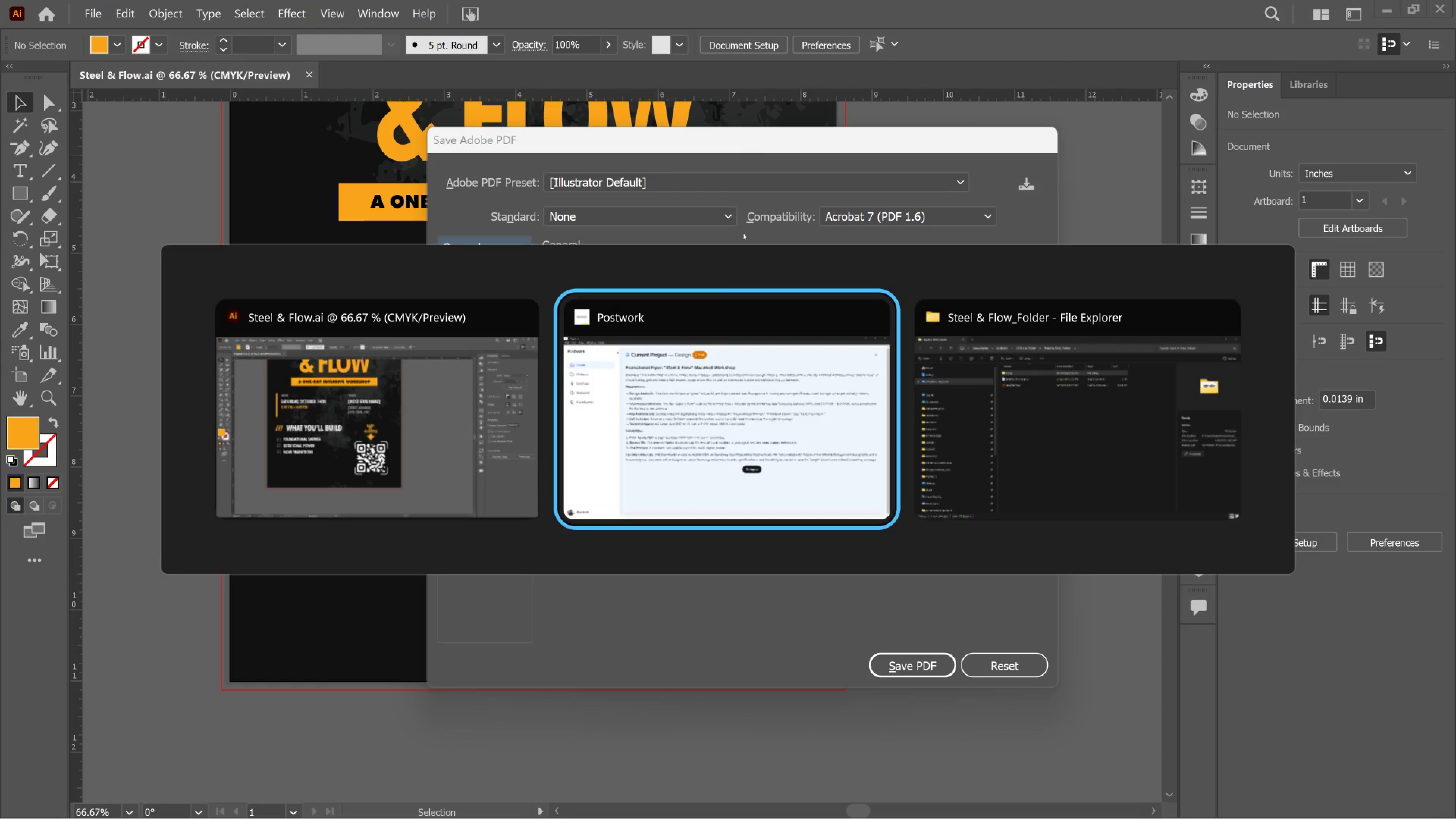 
key(Alt+Tab)
 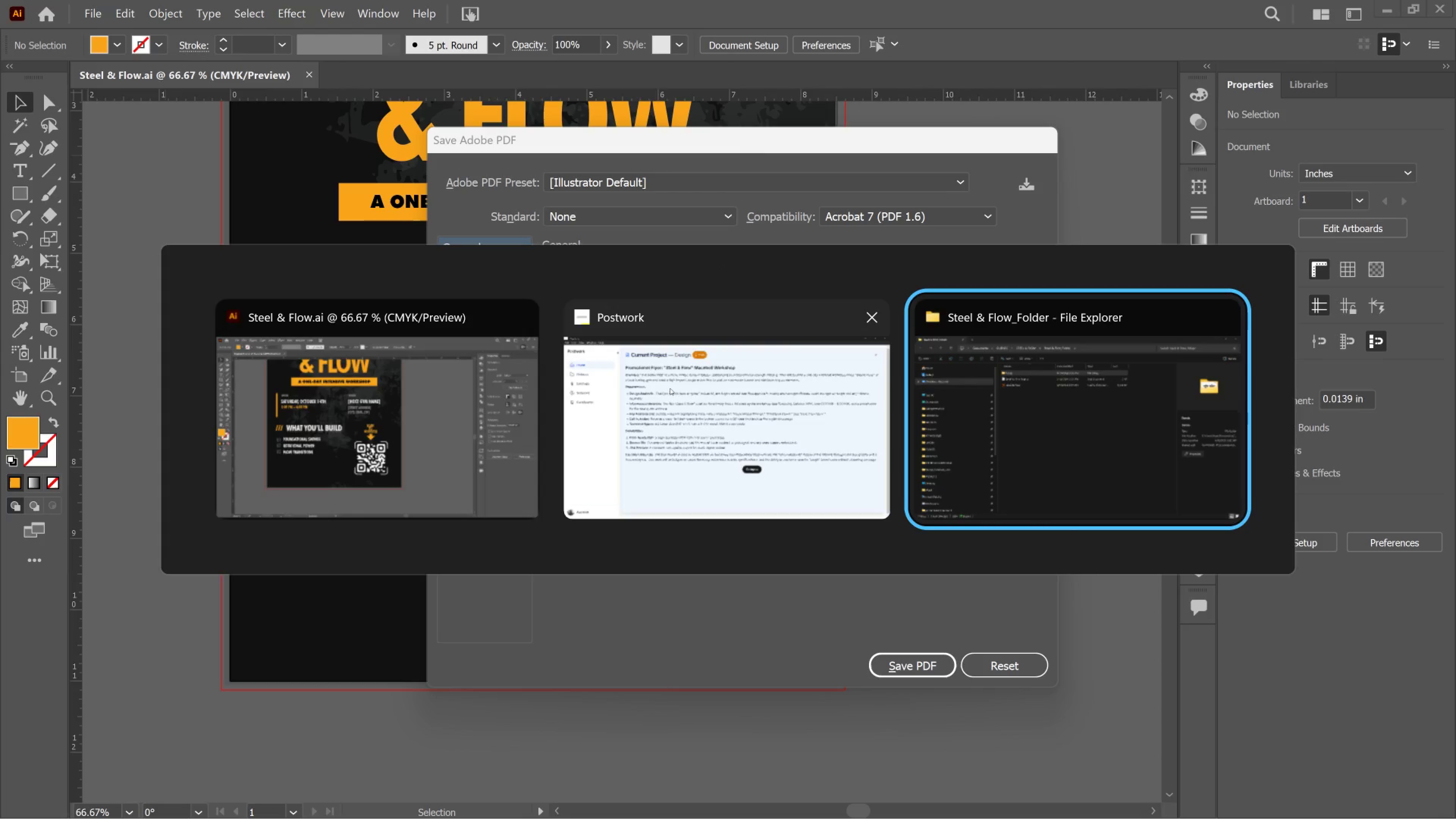 
left_click([673, 398])